 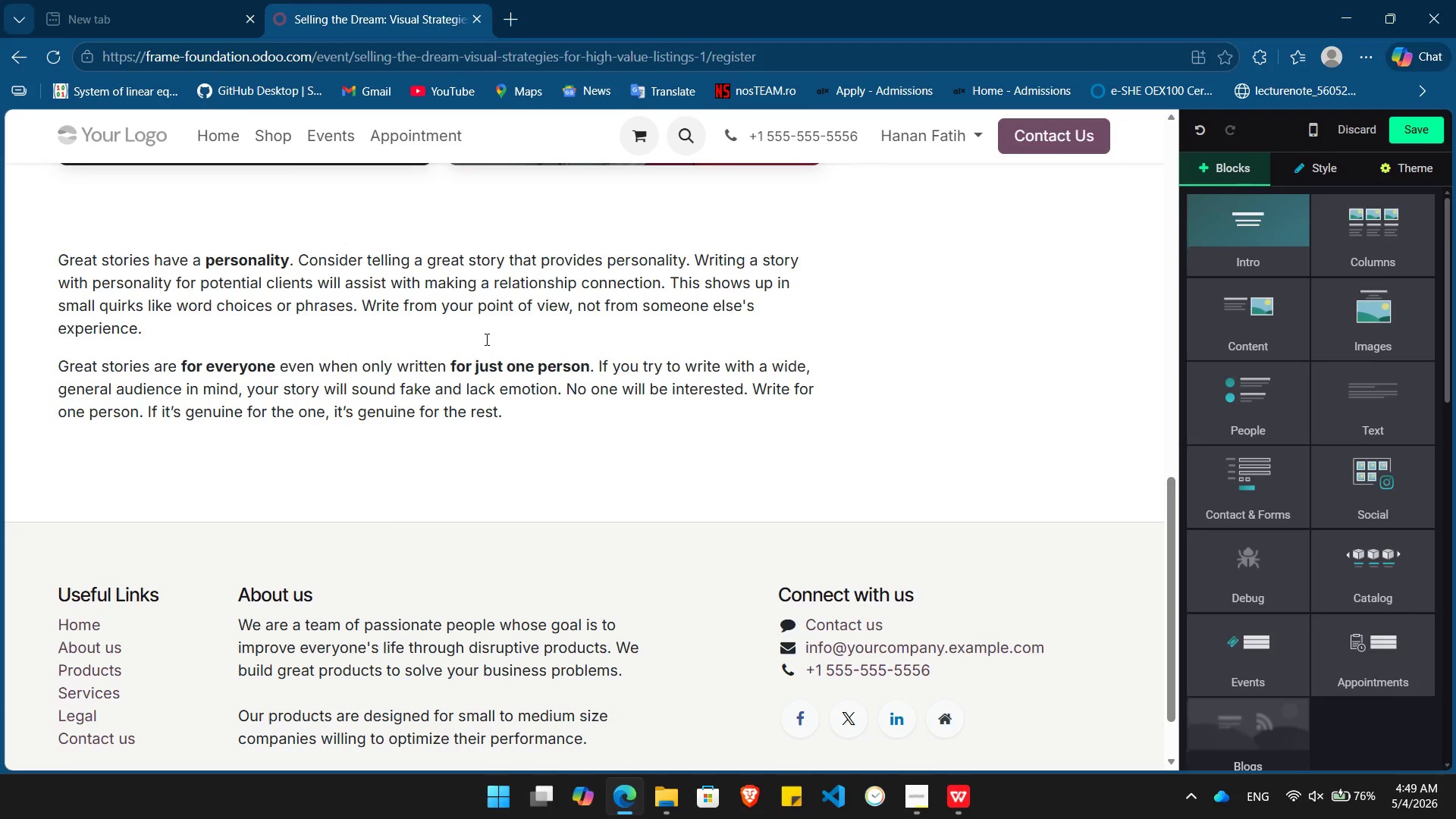 
key(Control+A)
 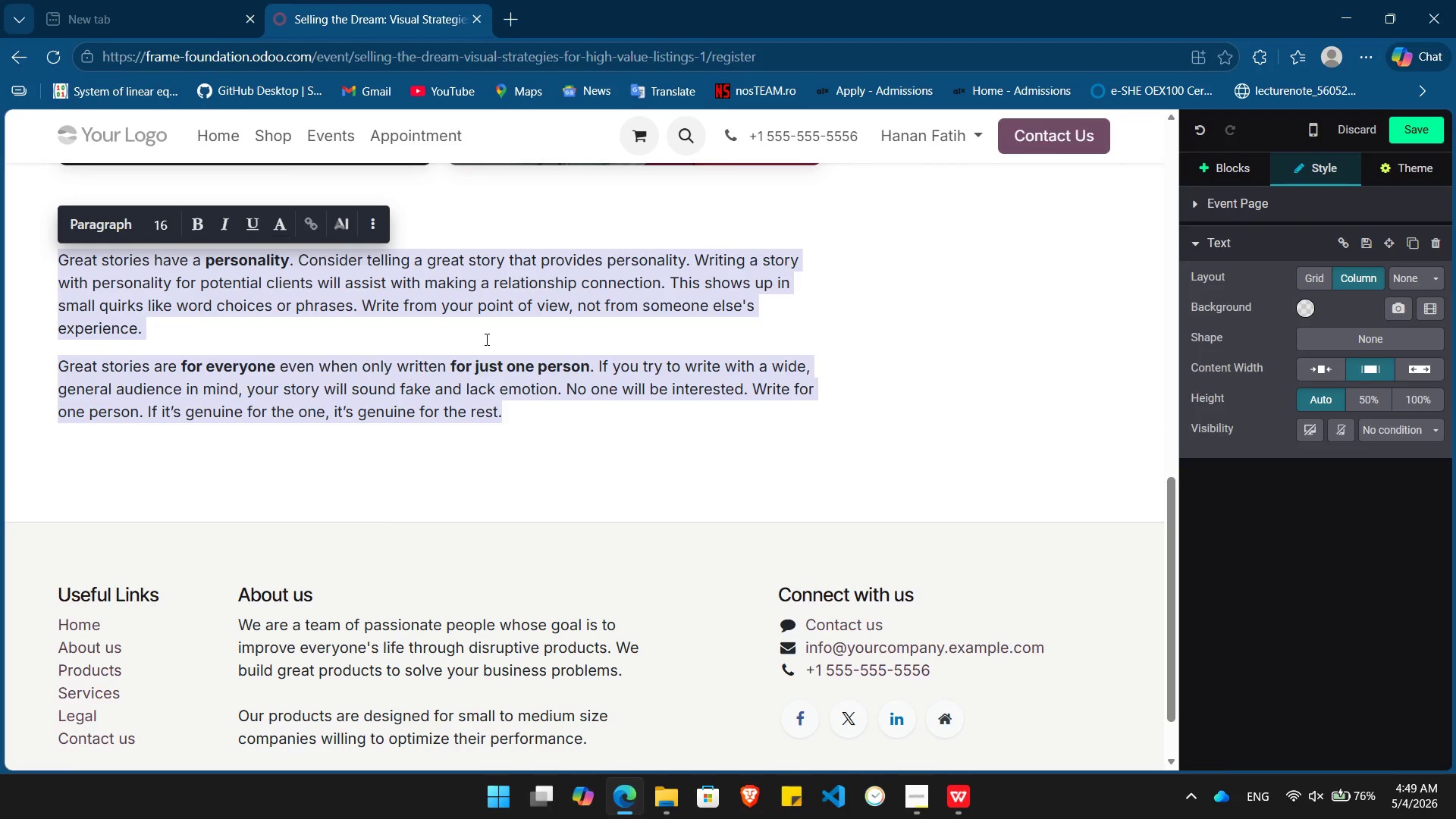 
key(Backspace)
type(Stop the Scroll. Sell the Home"[Home]"[End])
 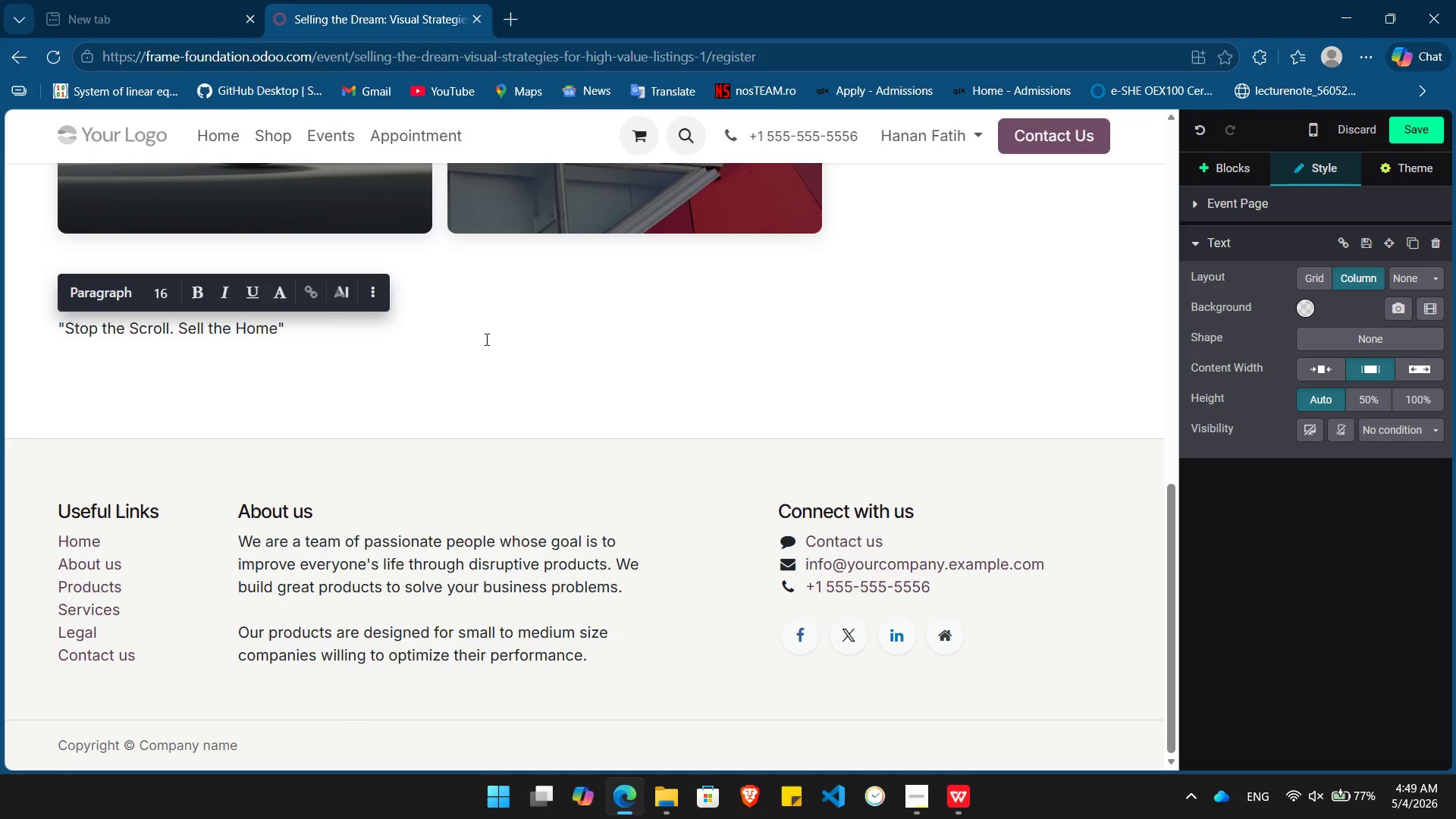 
key(Enter)
 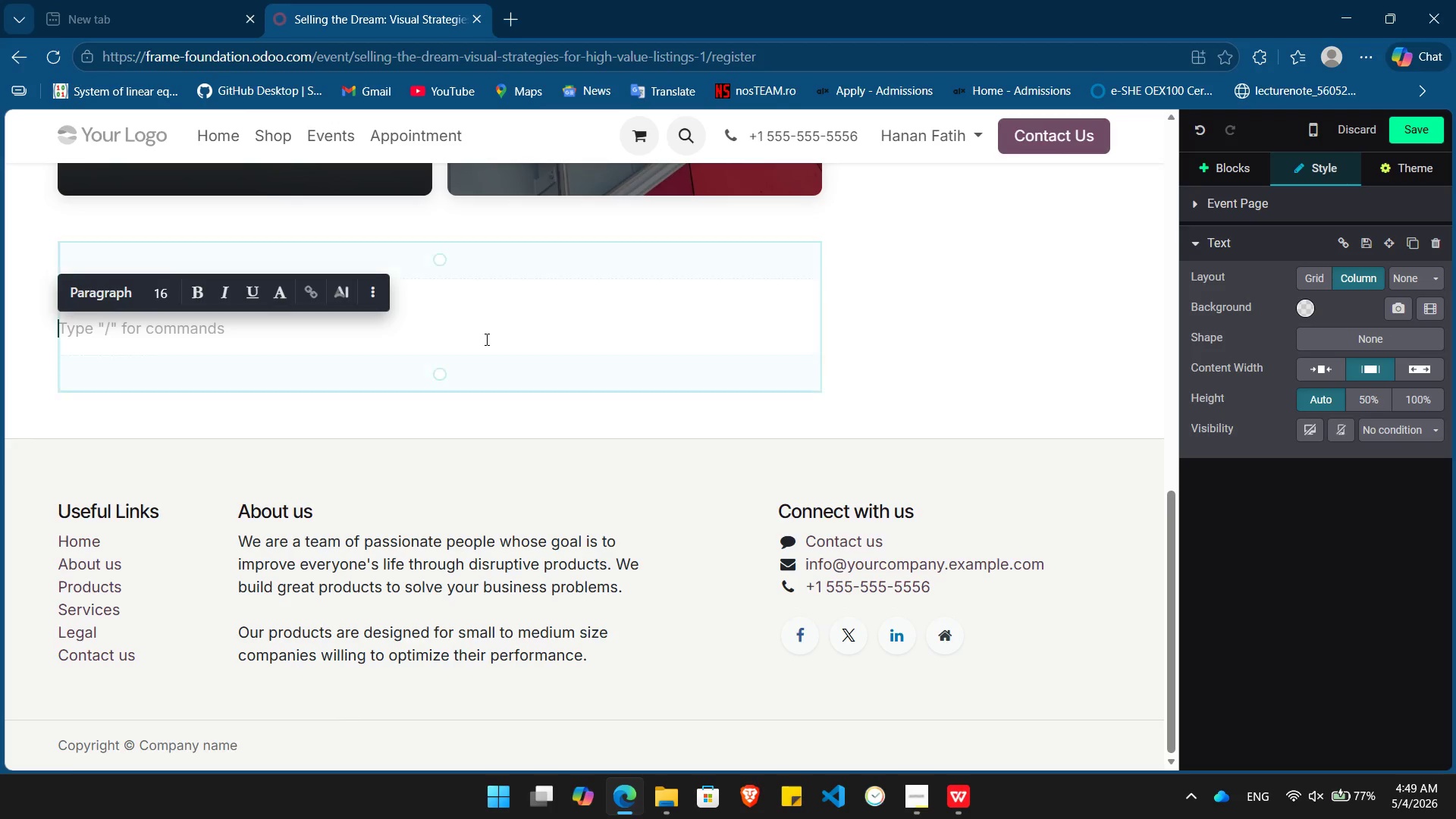 
type(/butt)
 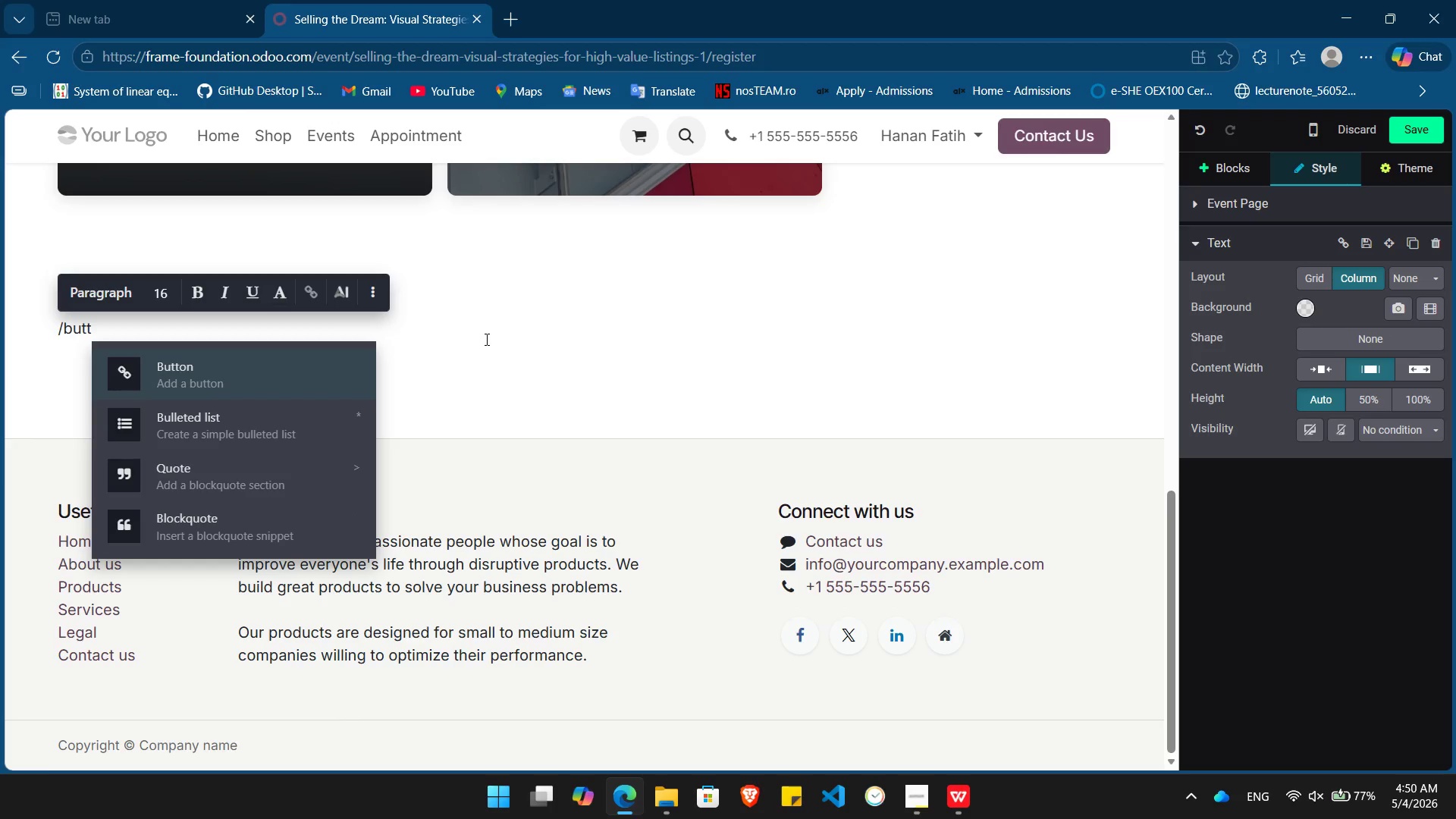 
key(Enter)
 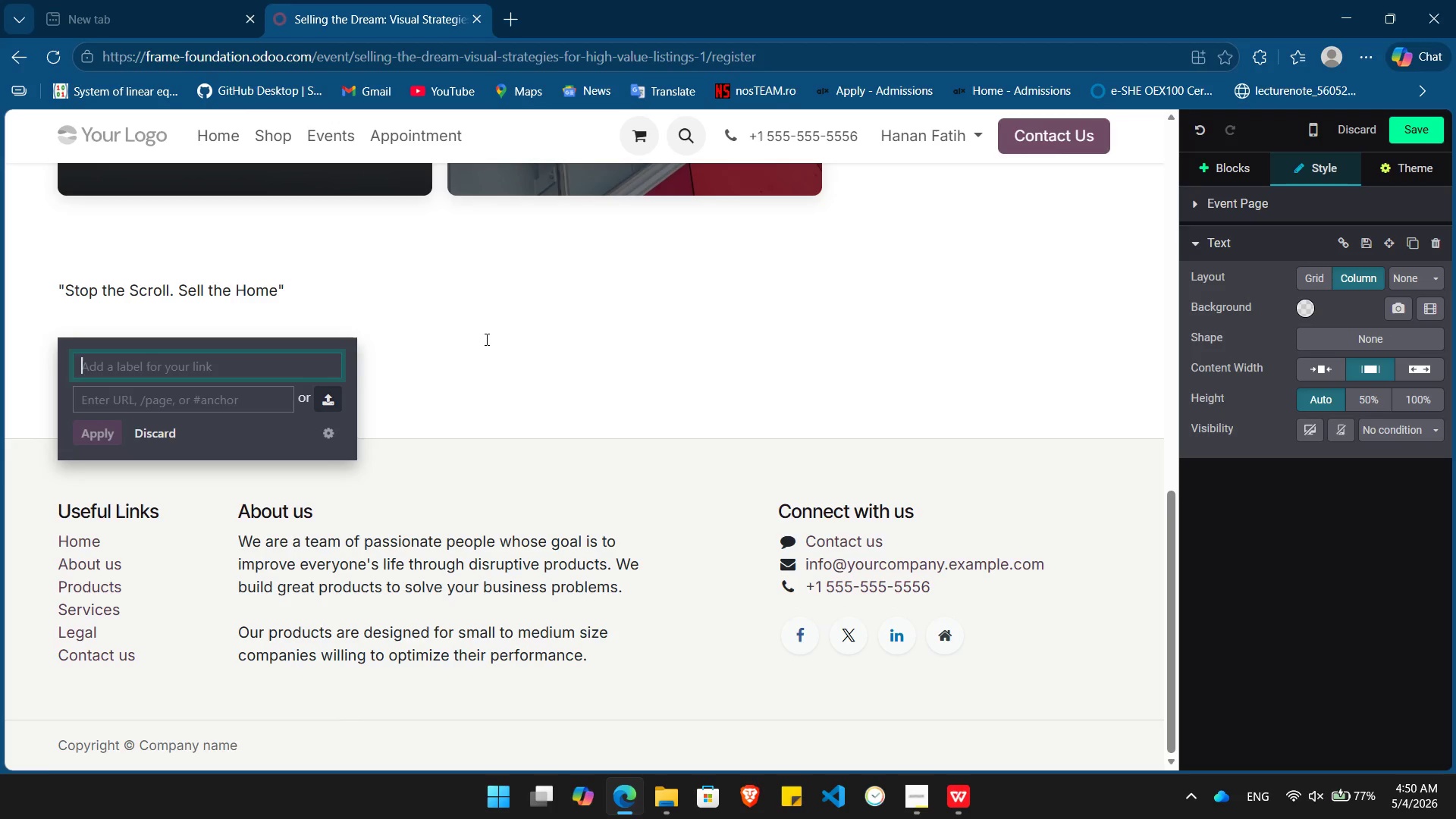 
type(Registre=)
key(Backspace)
key(Backspace)
key(Backspace)
type(er Now)
key(Tab)
type(3)
key(Backspace)
type(#)
 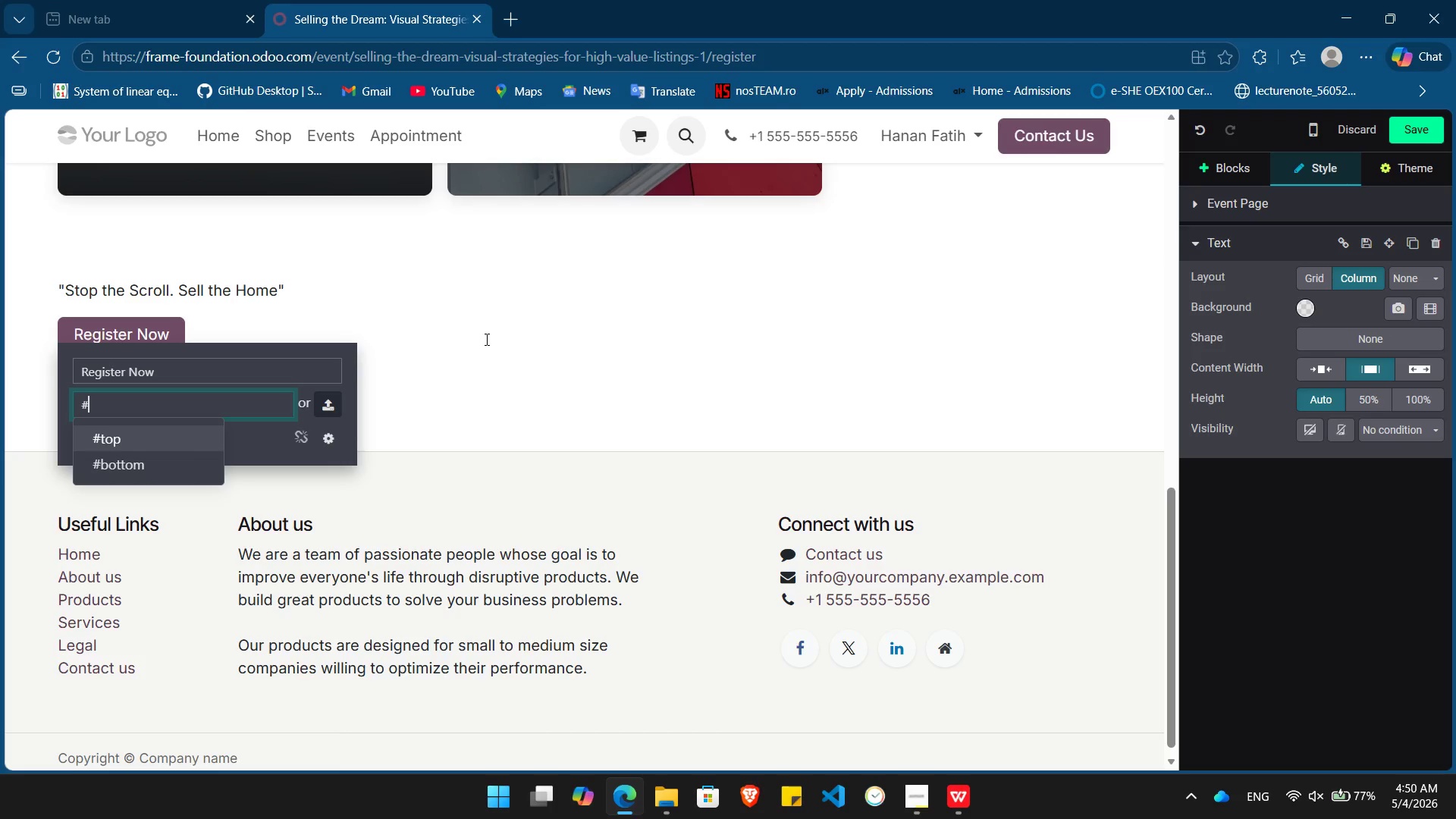 
key(Enter)
 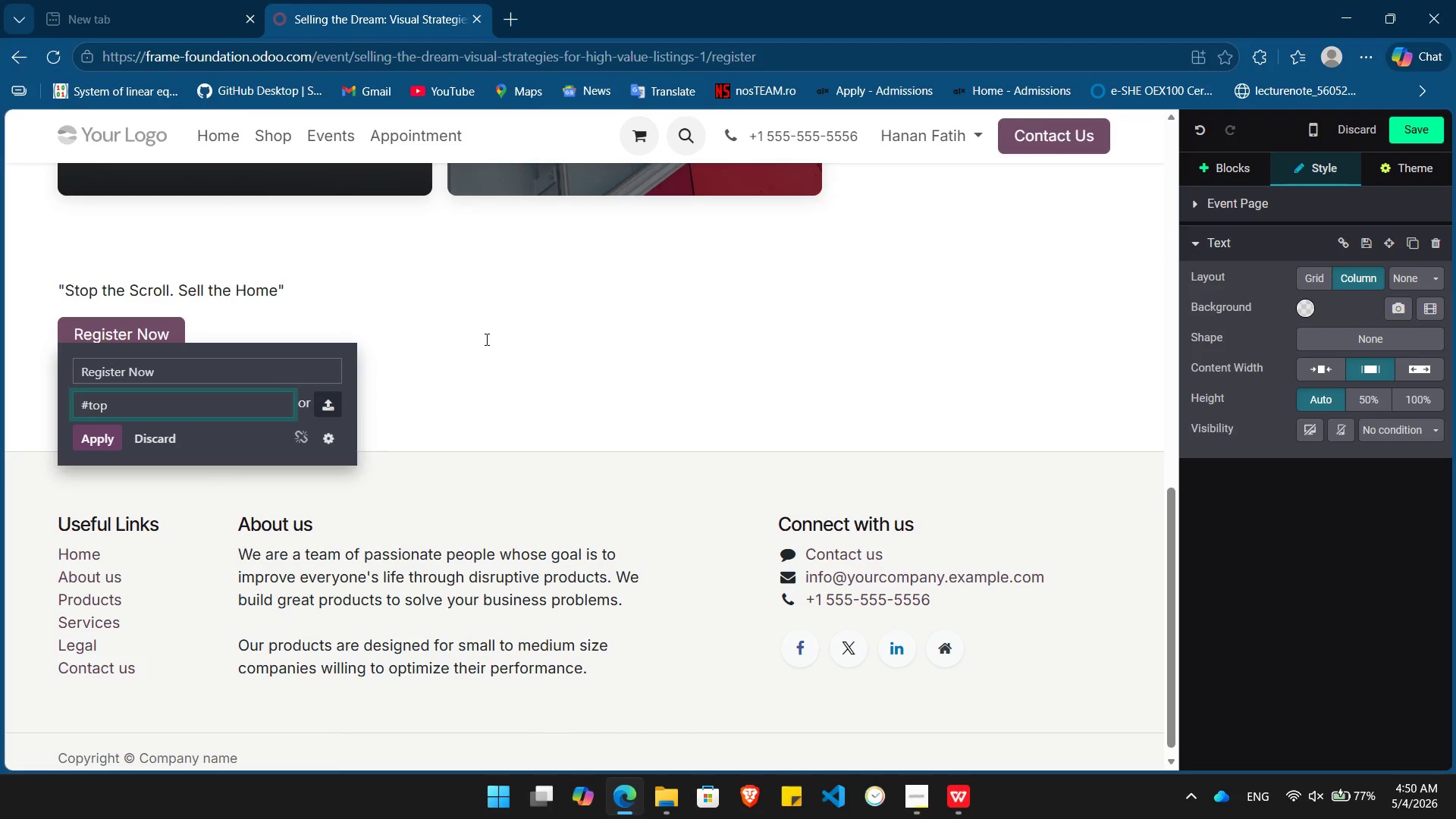 
key(Enter)
 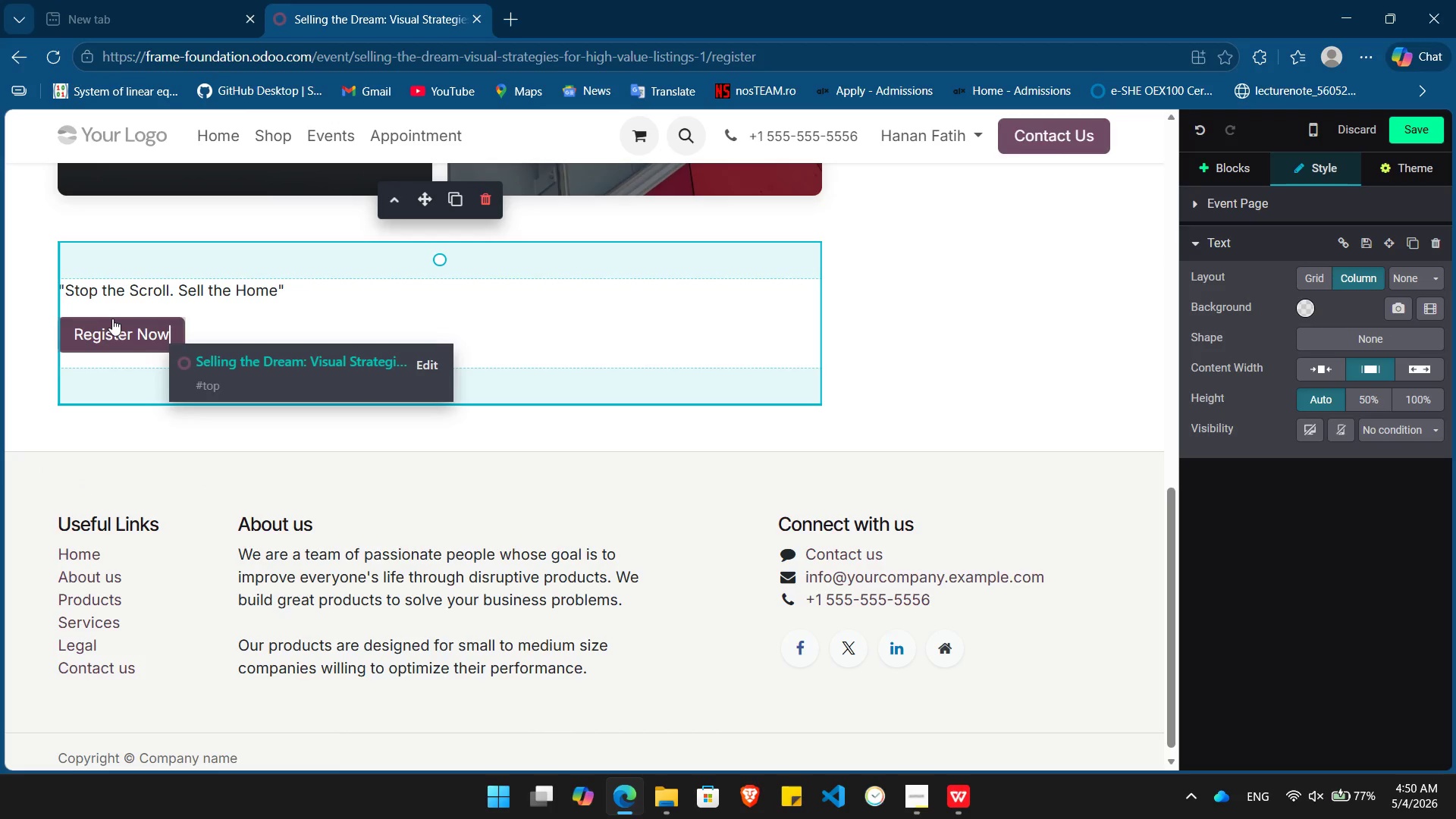 
wait(6.12)
 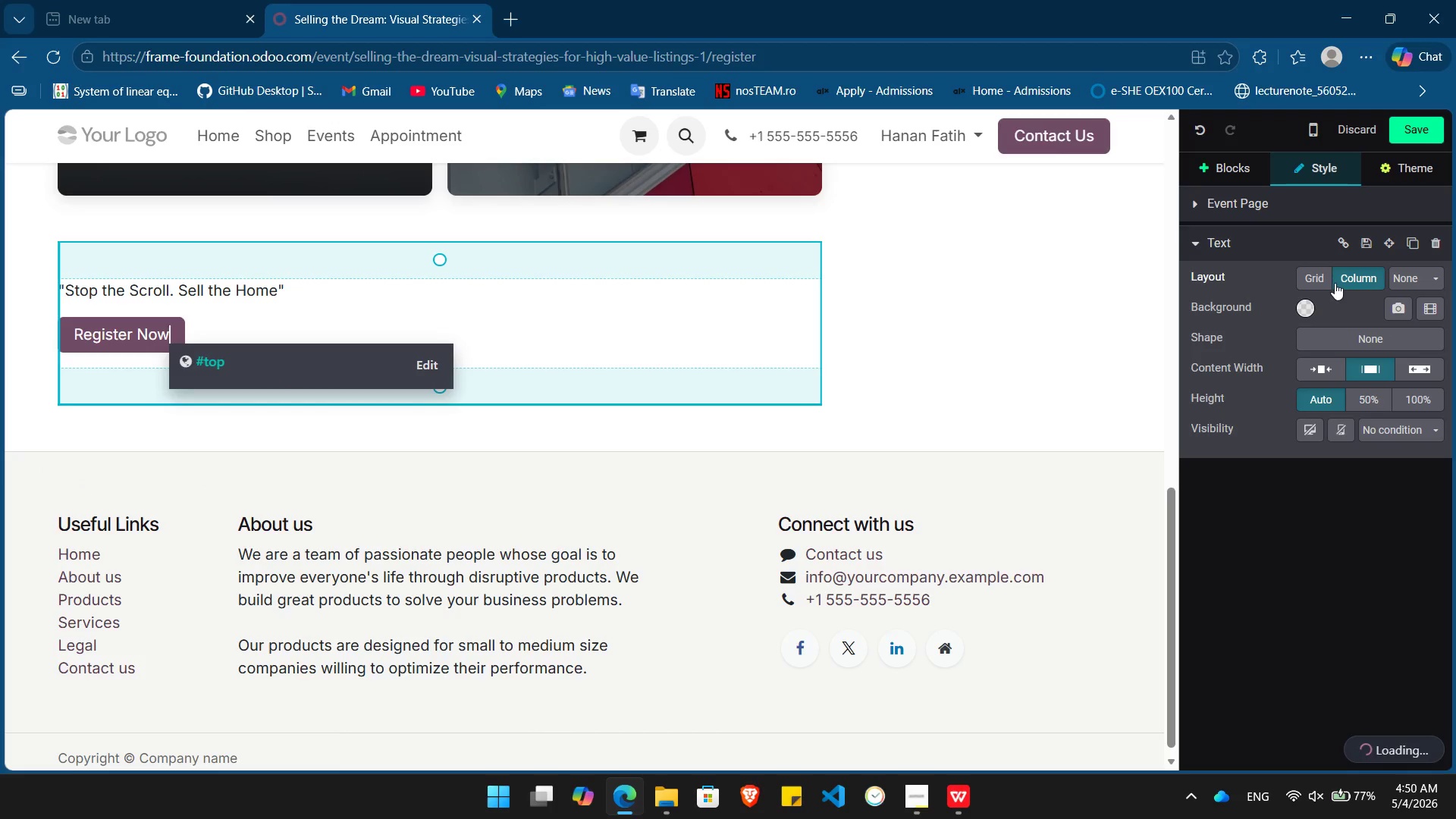 
left_click([118, 329])
 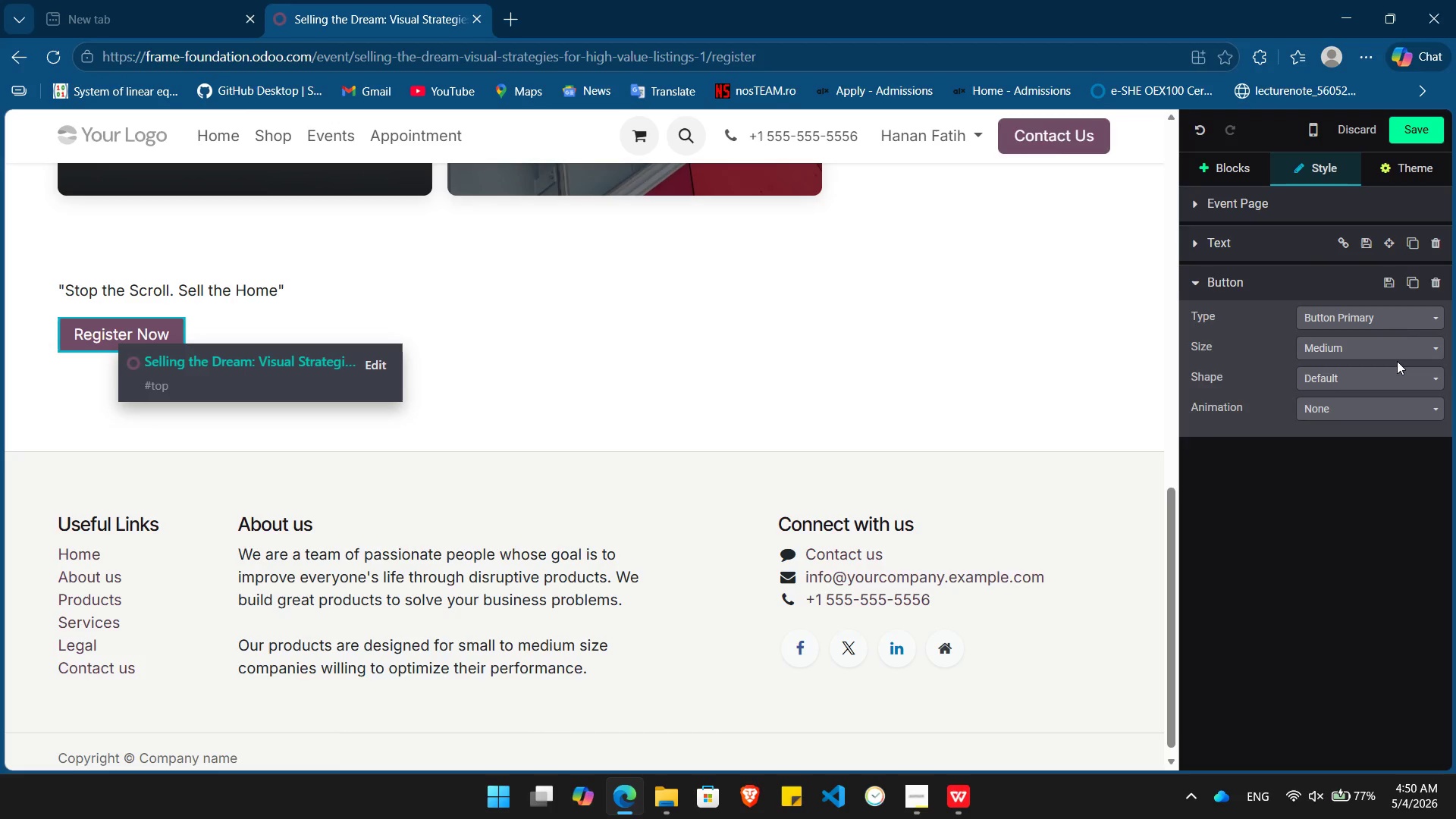 
wait(6.11)
 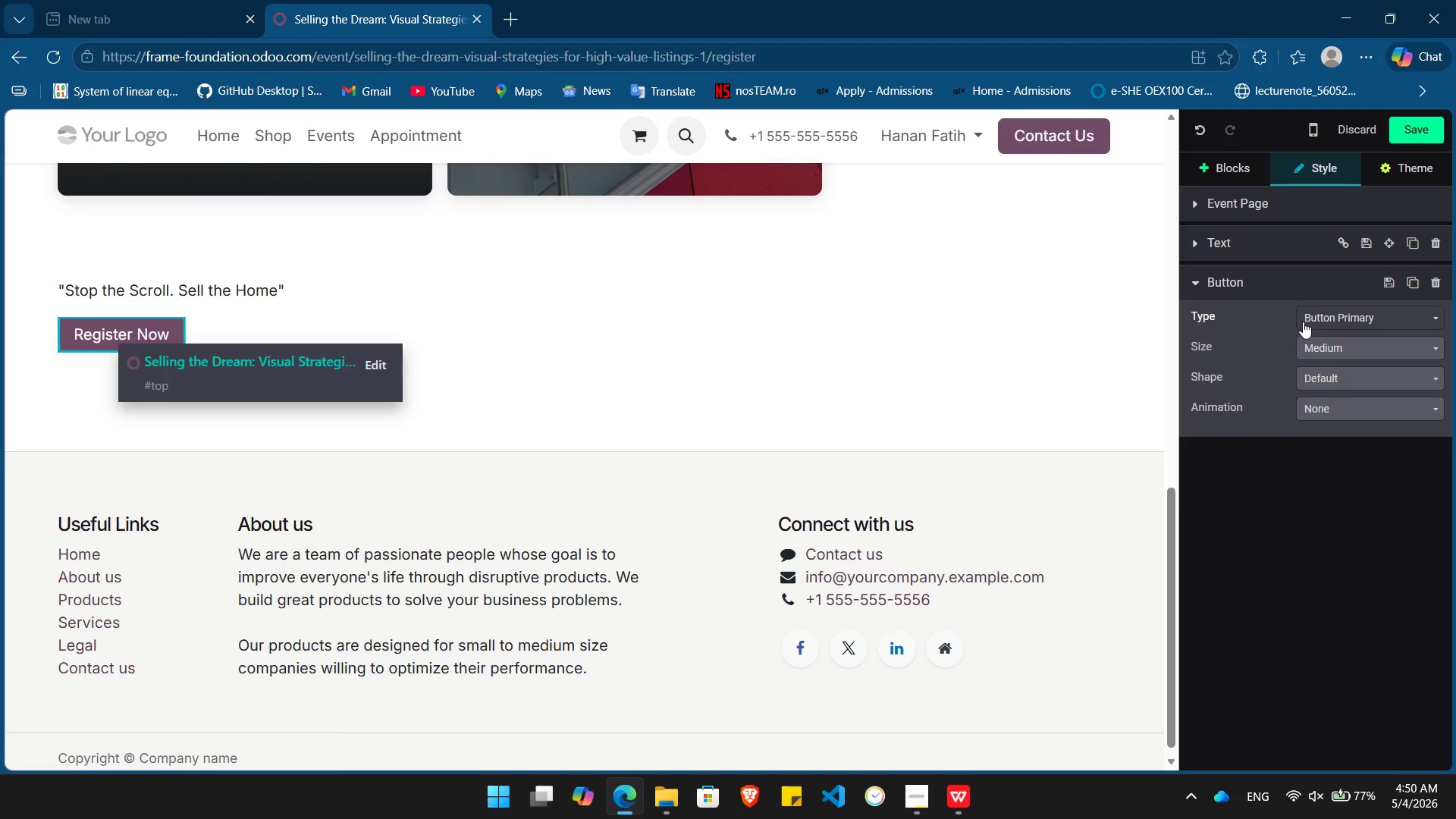 
left_click([1401, 161])
 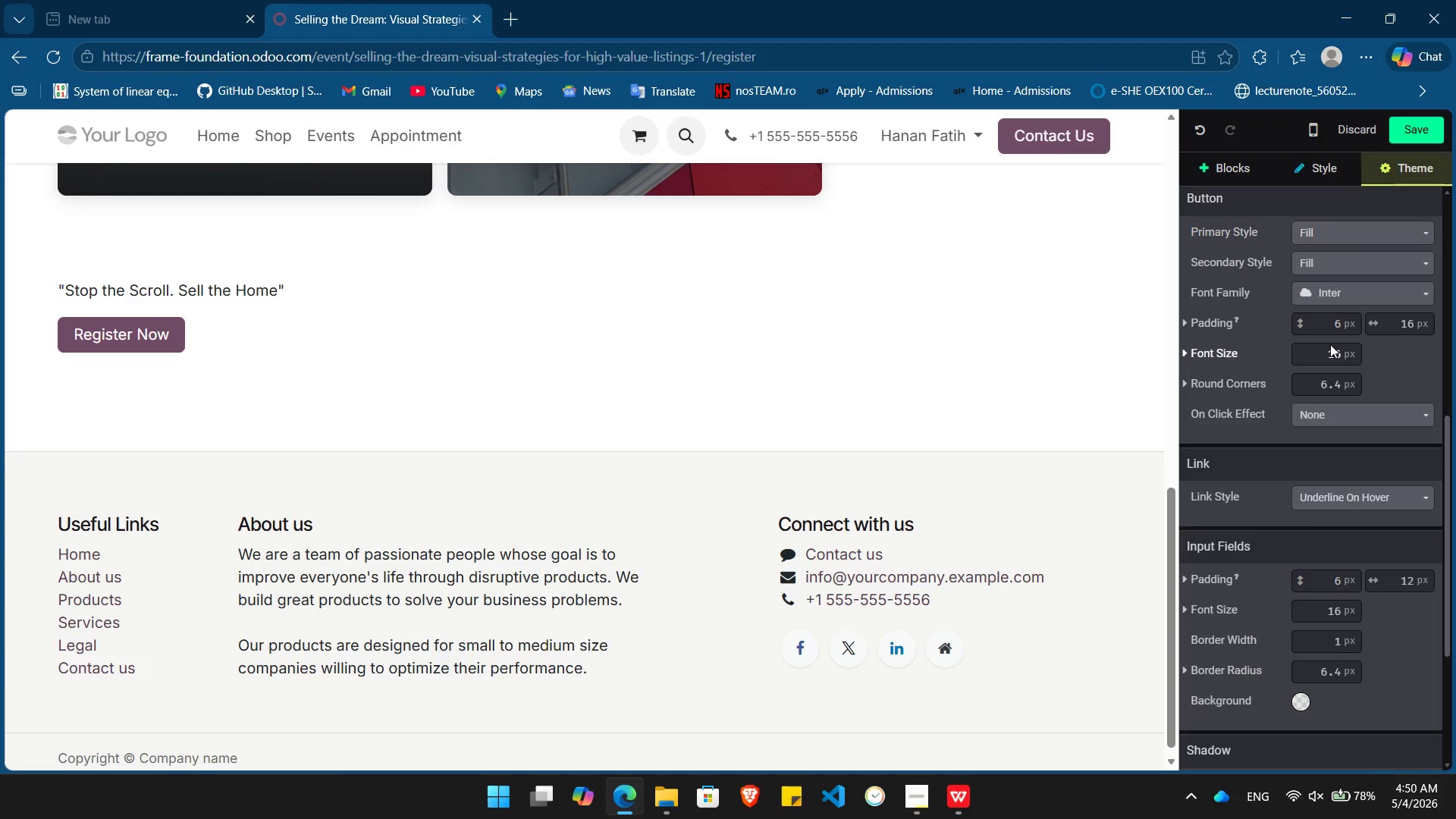 
wait(11.36)
 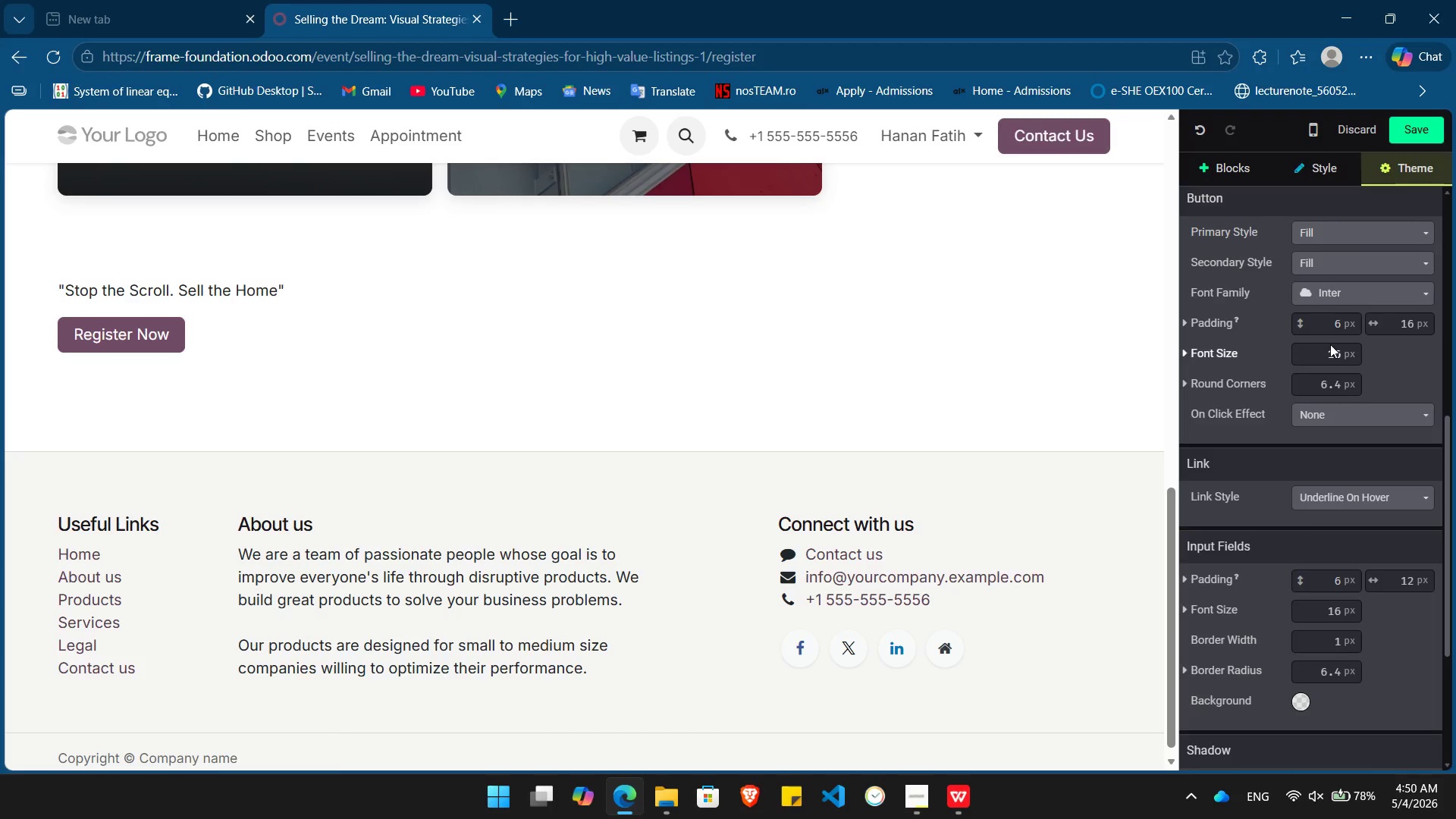 
left_click([1345, 387])
 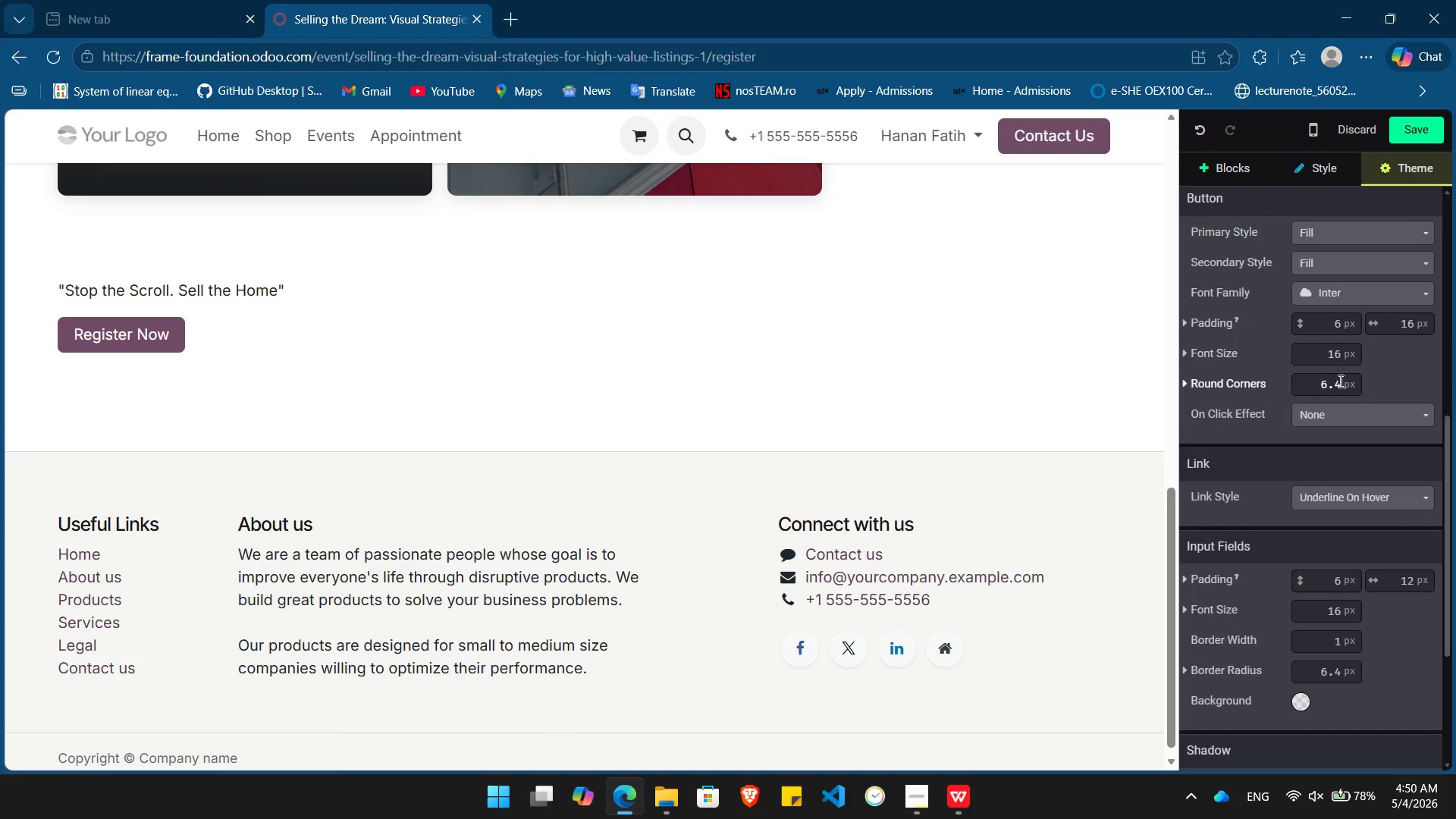 
left_click([1341, 386])
 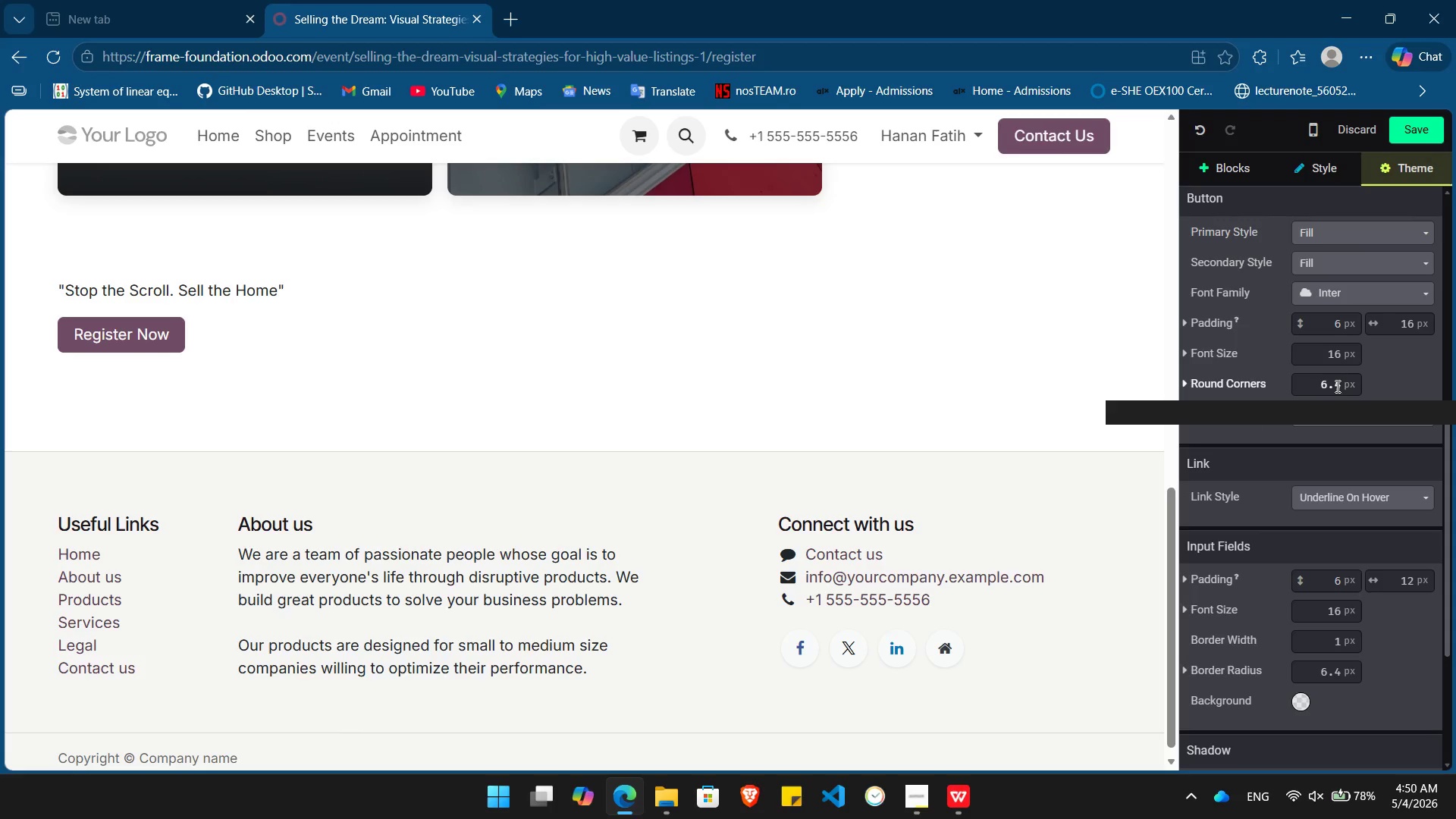 
left_click([1336, 386])
 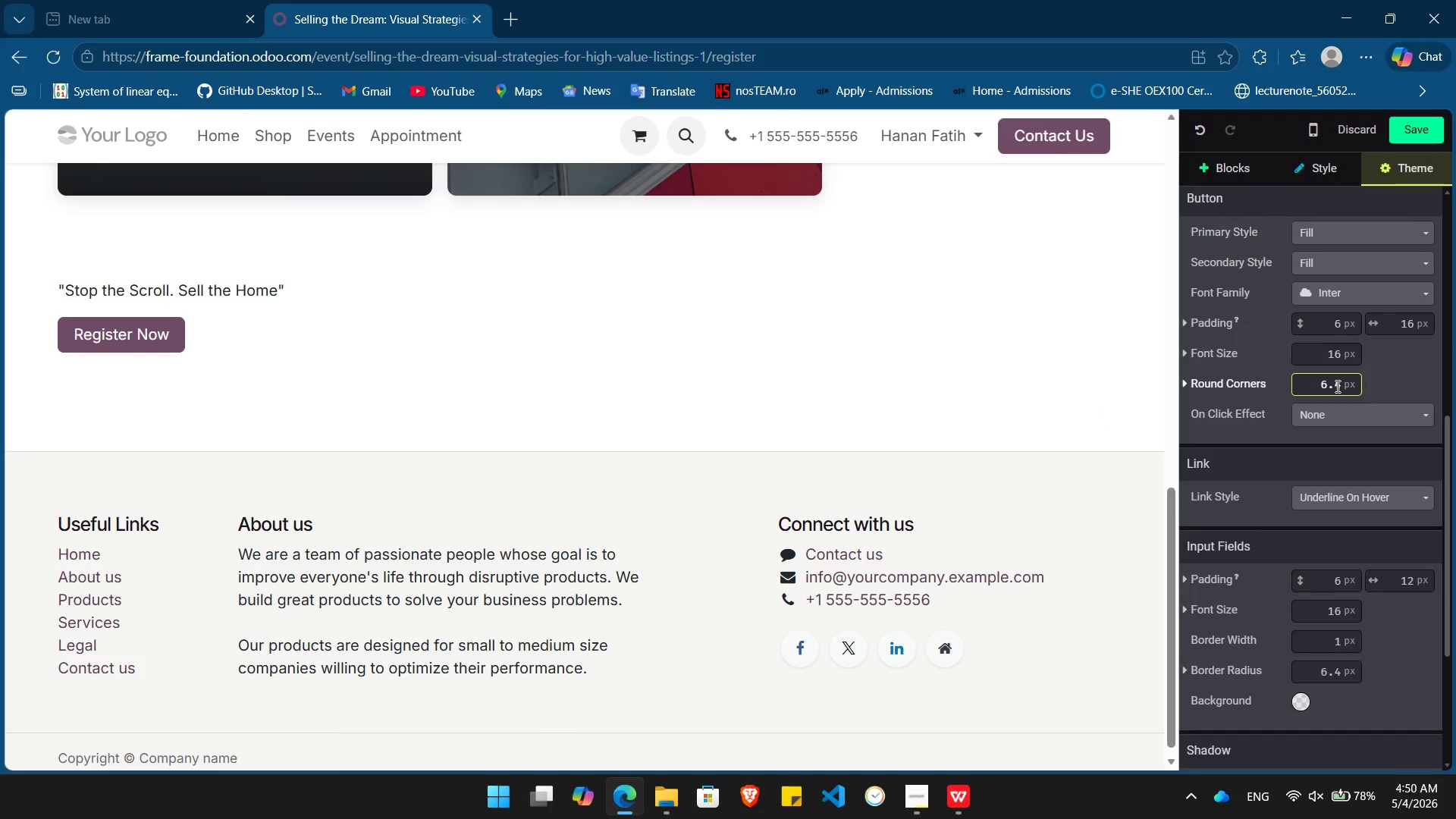 
key(ArrowRight)
 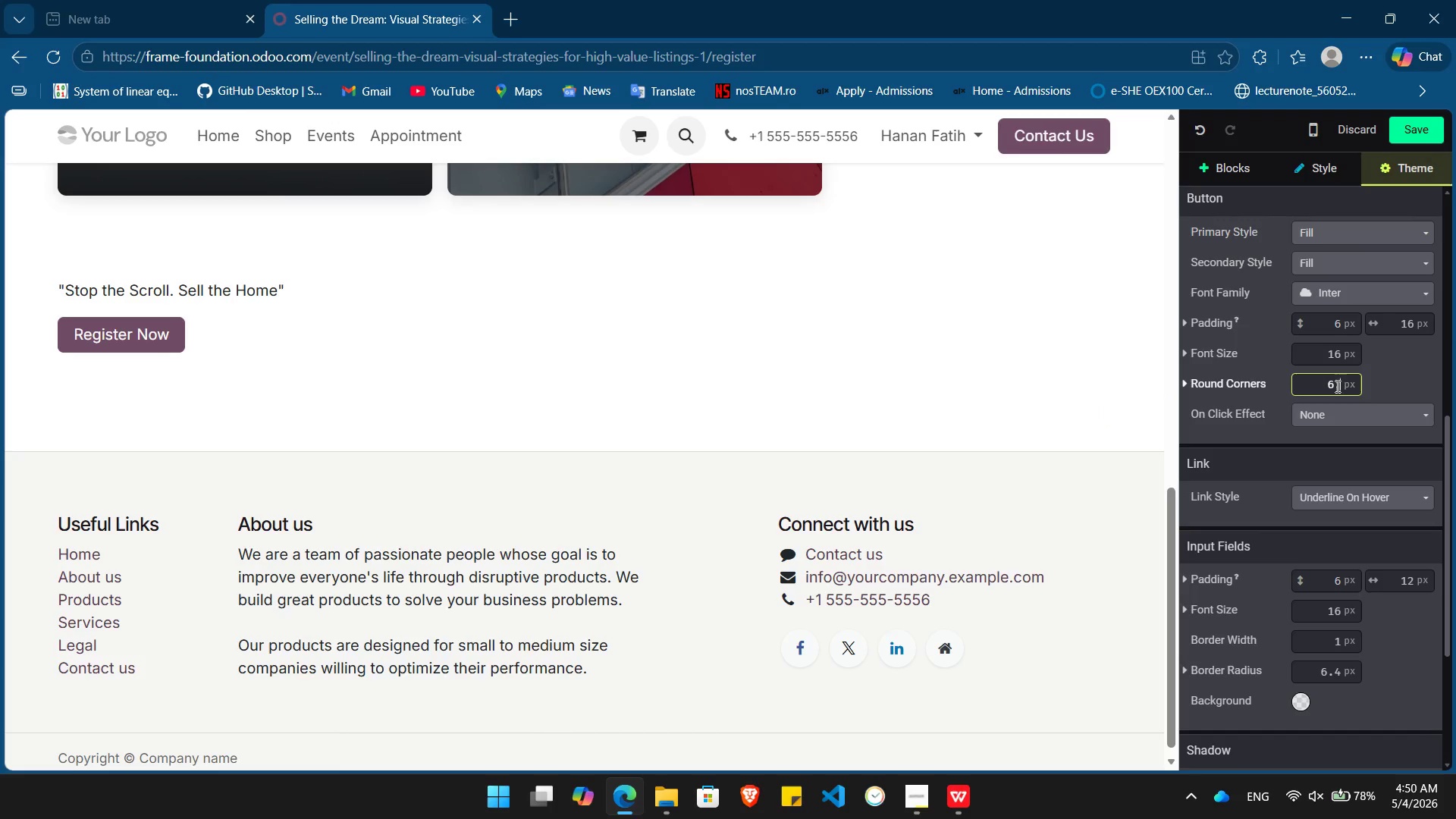 
key(Backspace)
 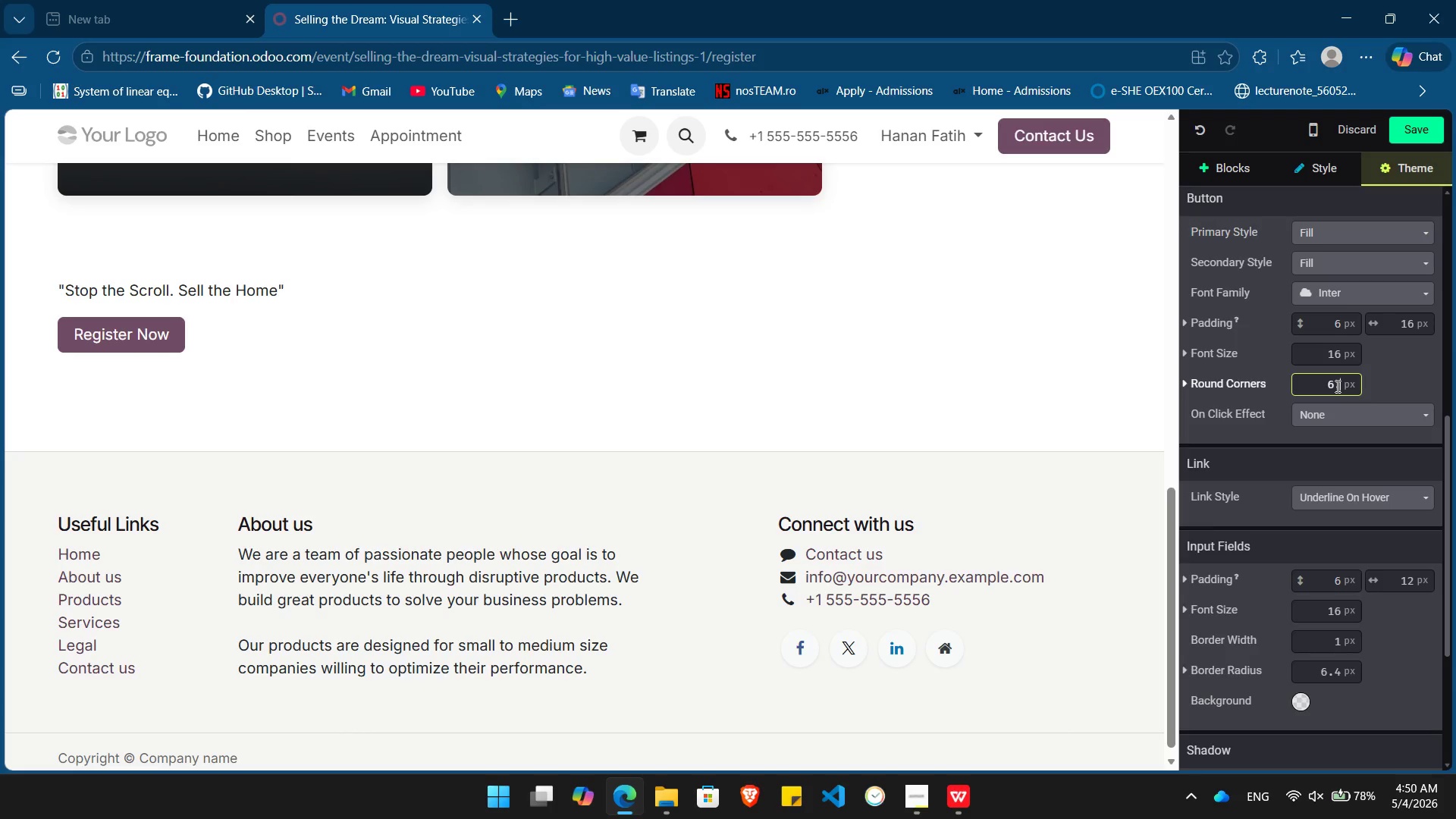 
key(Backspace)
 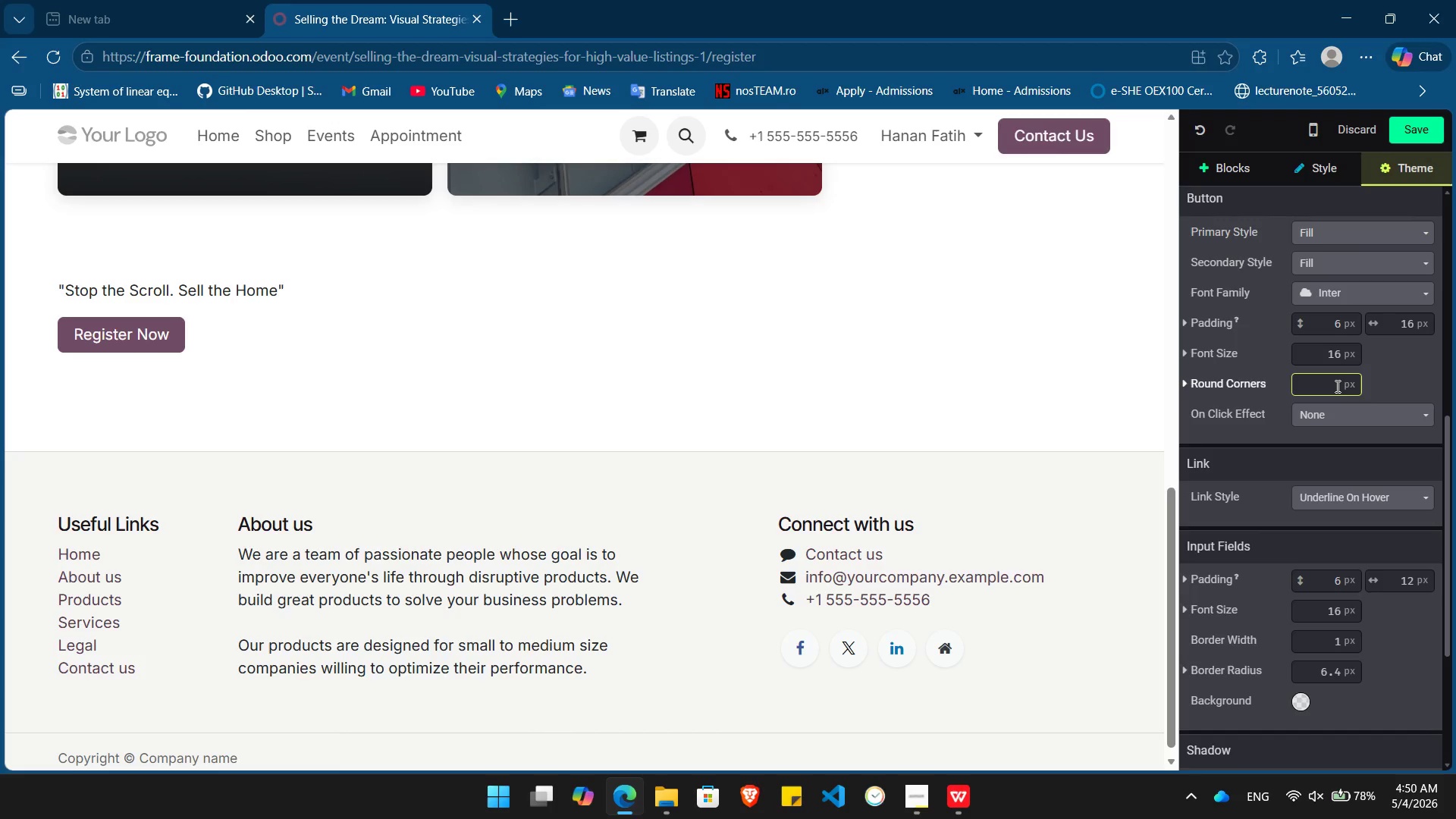 
key(Backspace)
 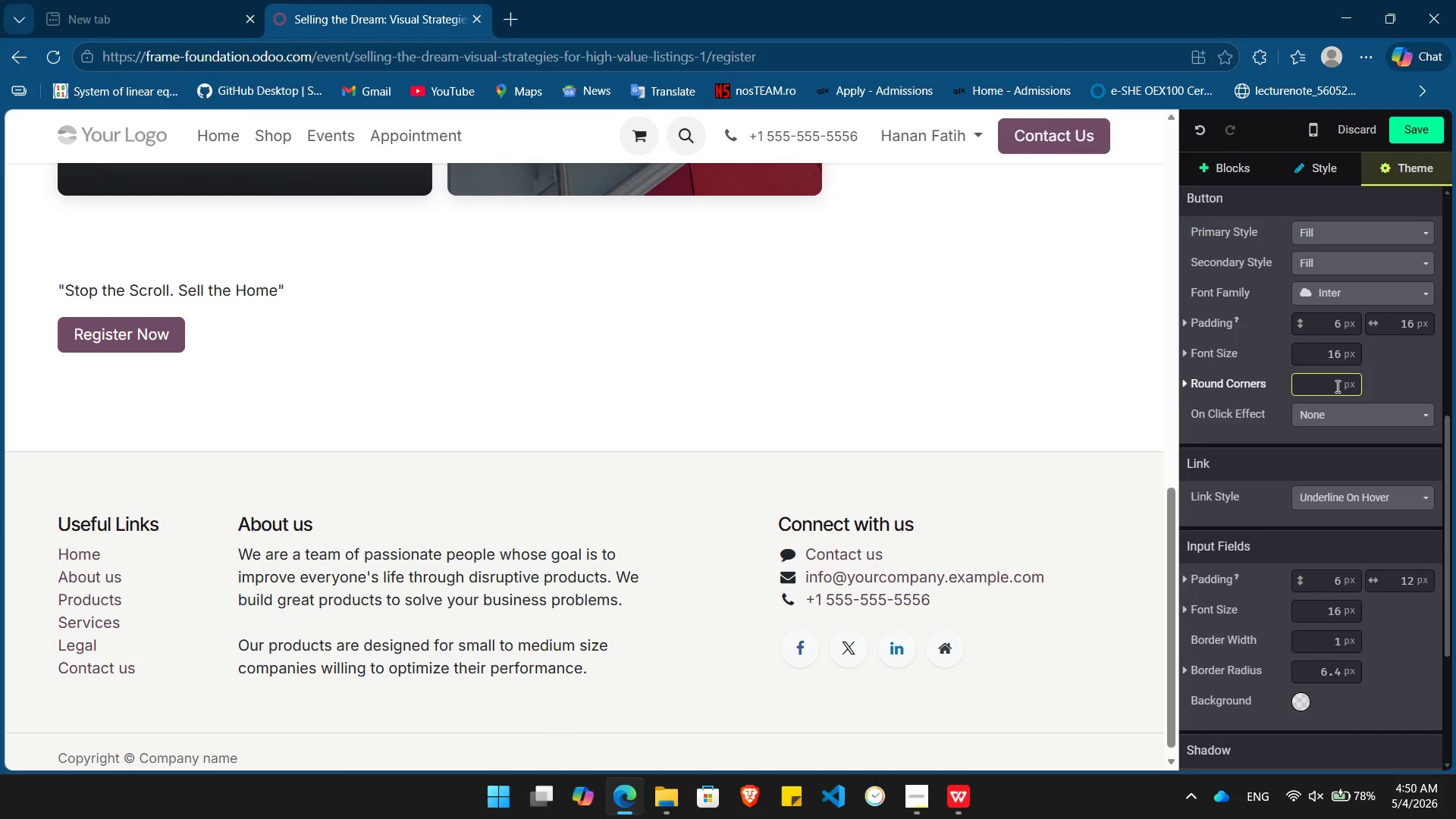 
key(Numpad7)
 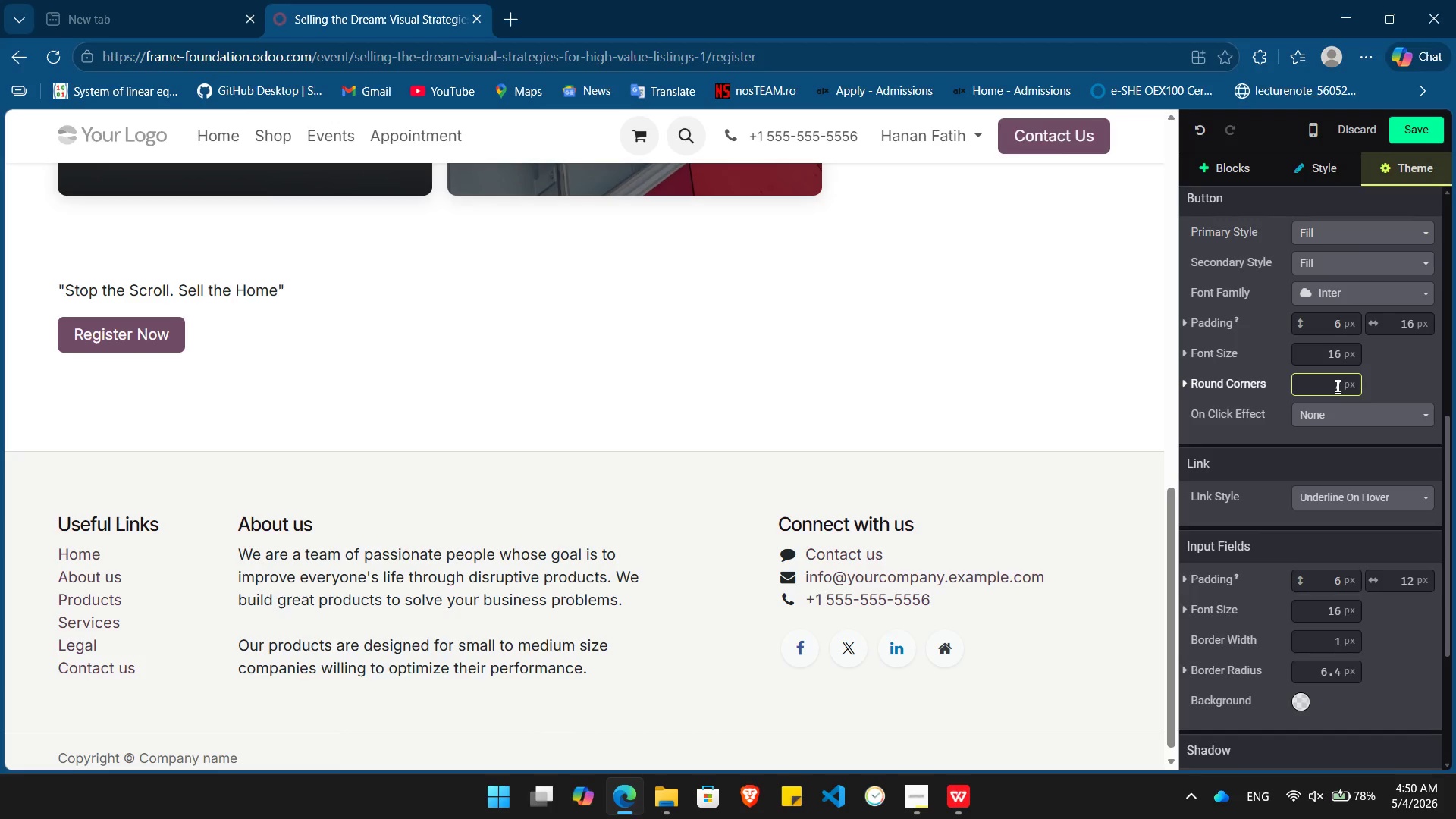 
key(Backspace)
 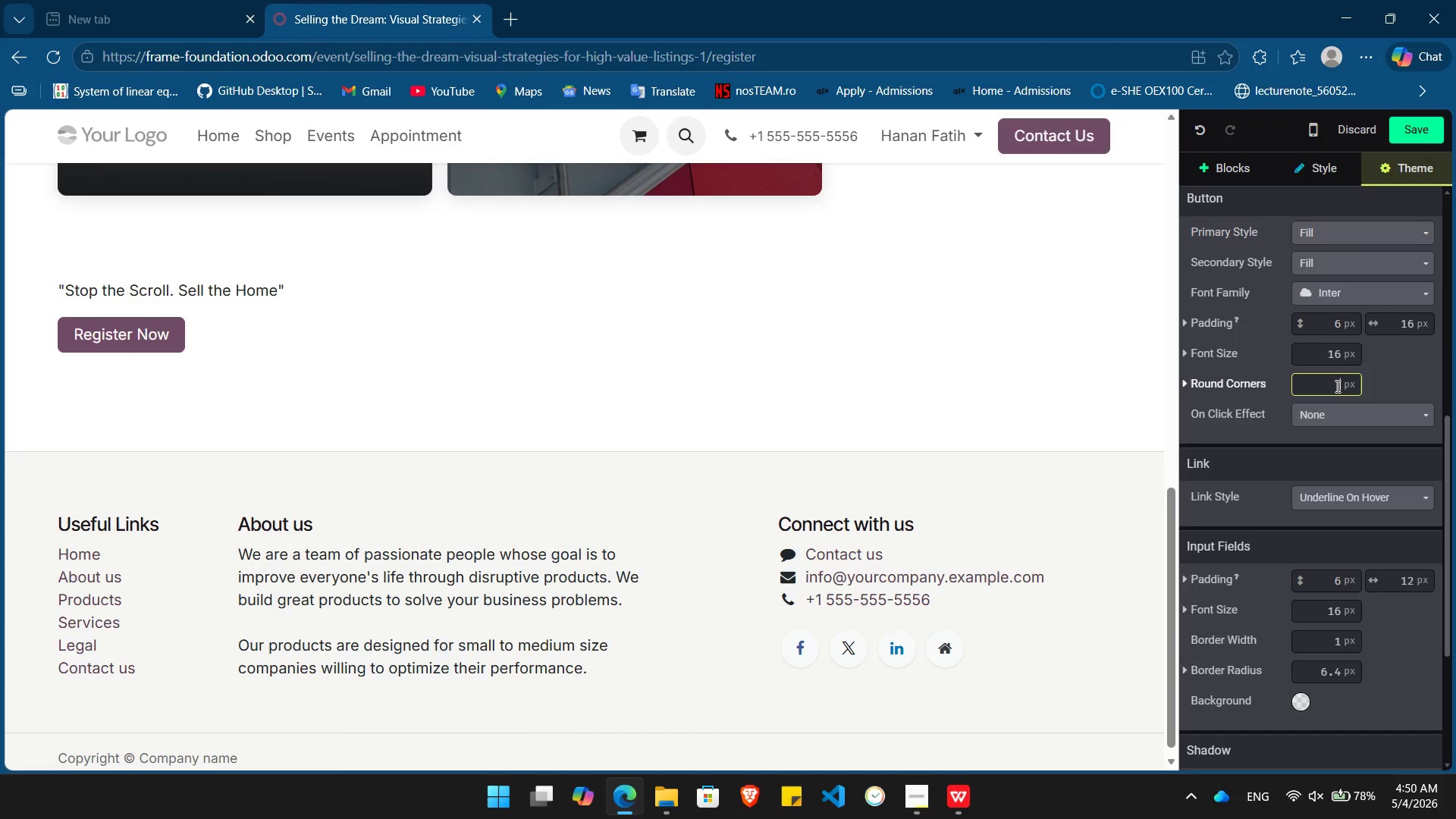 
key(Numpad8)
 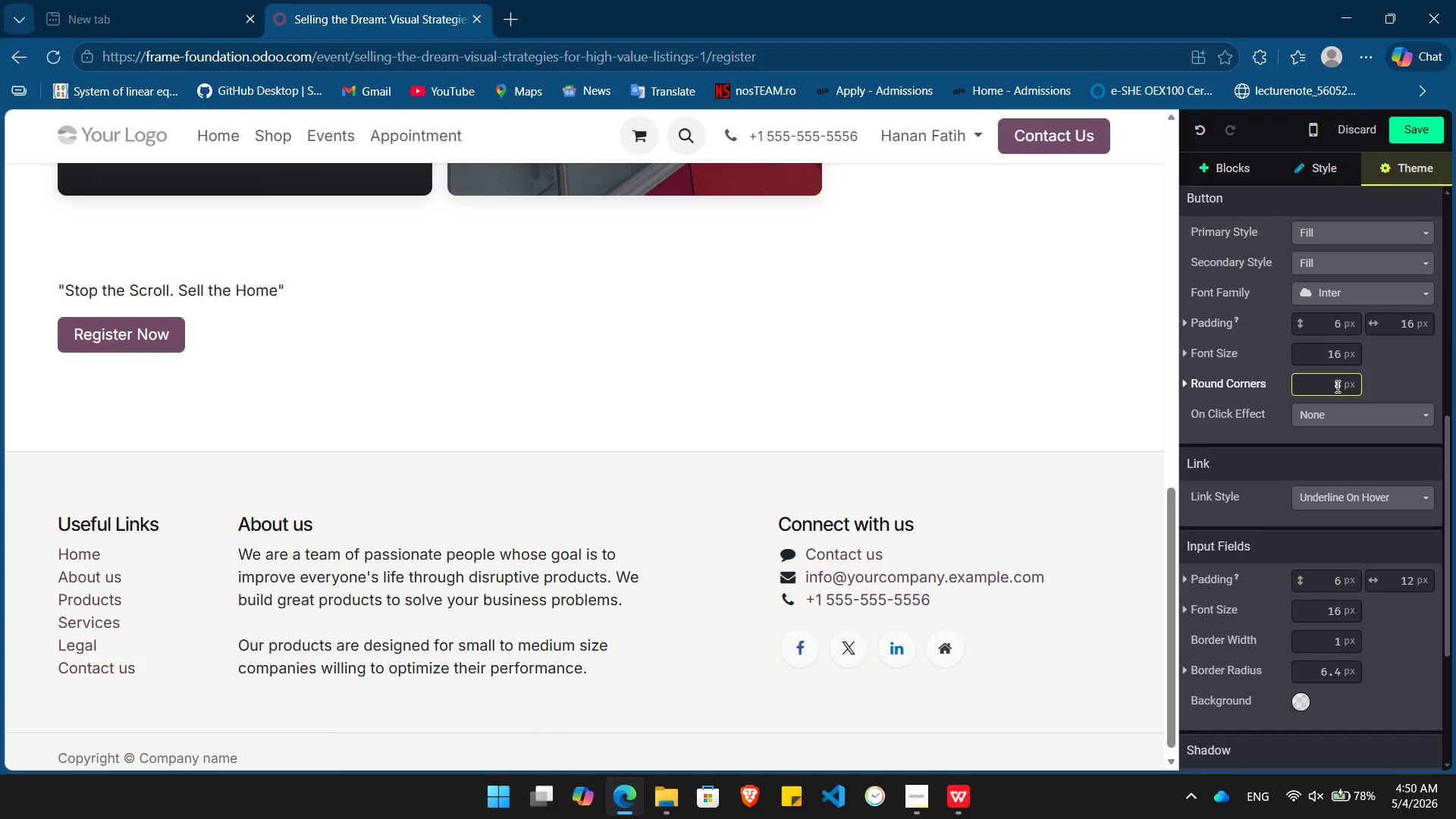 
key(Enter)
 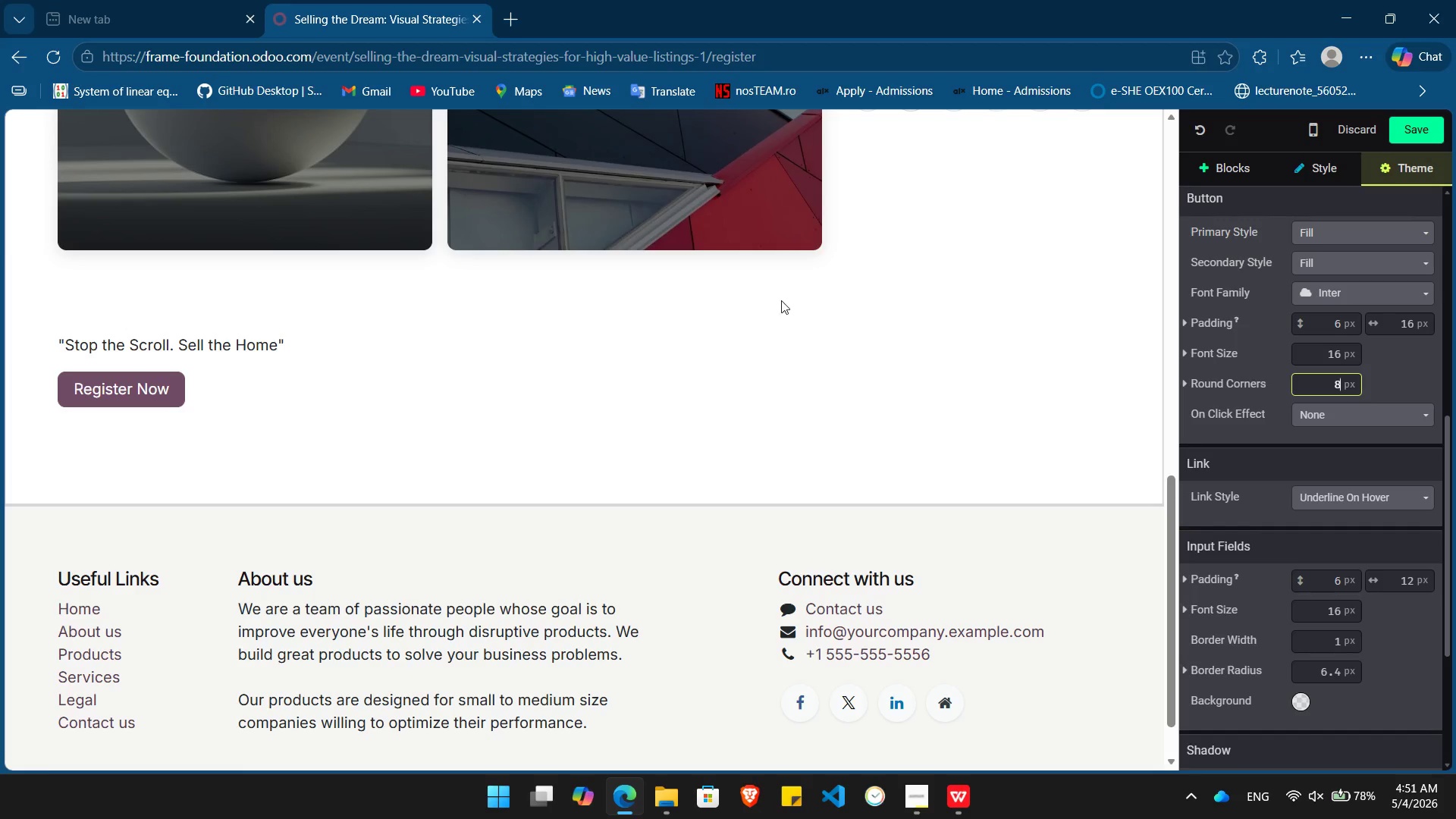 
wait(7.17)
 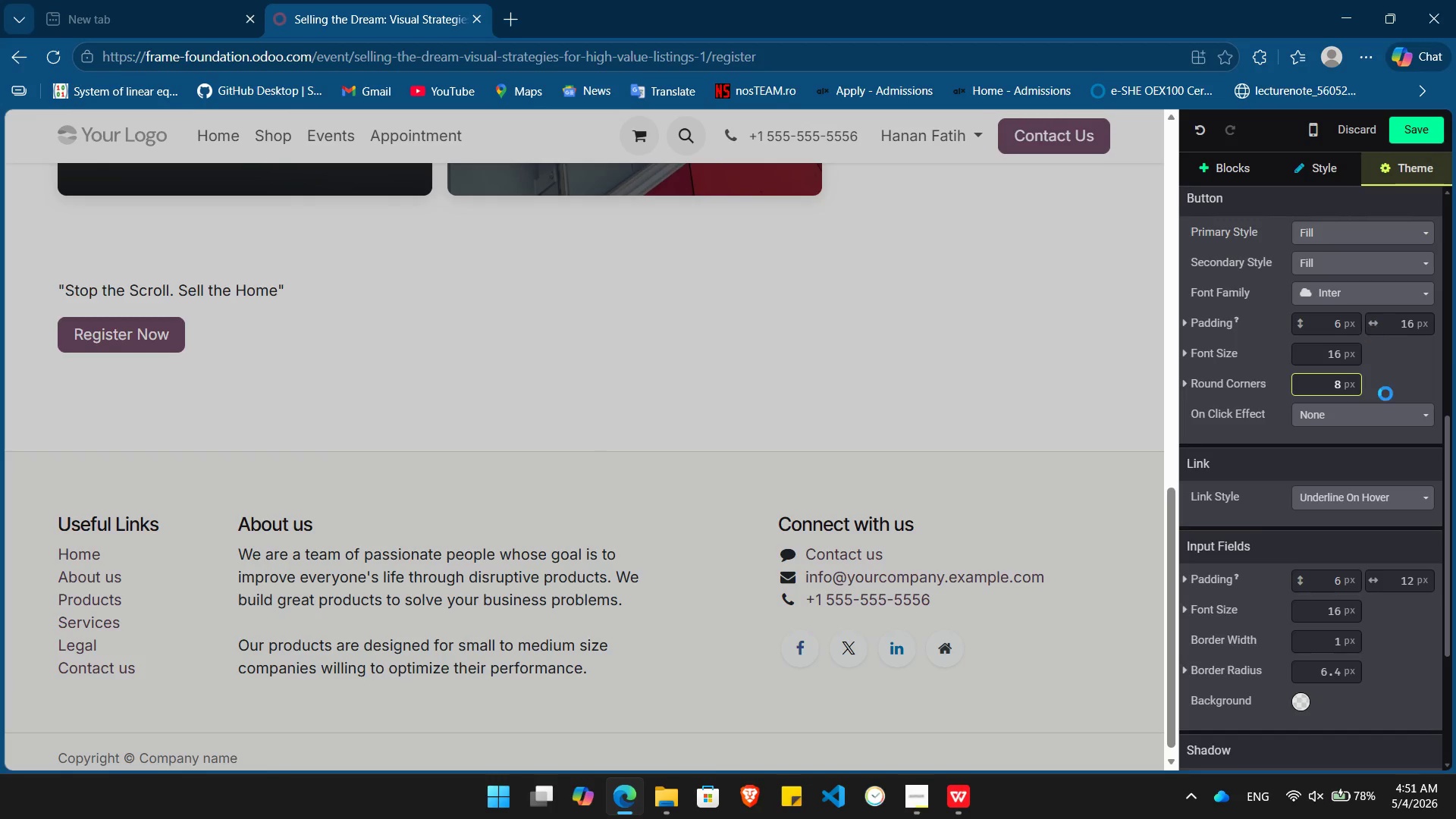 
left_click([1244, 168])
 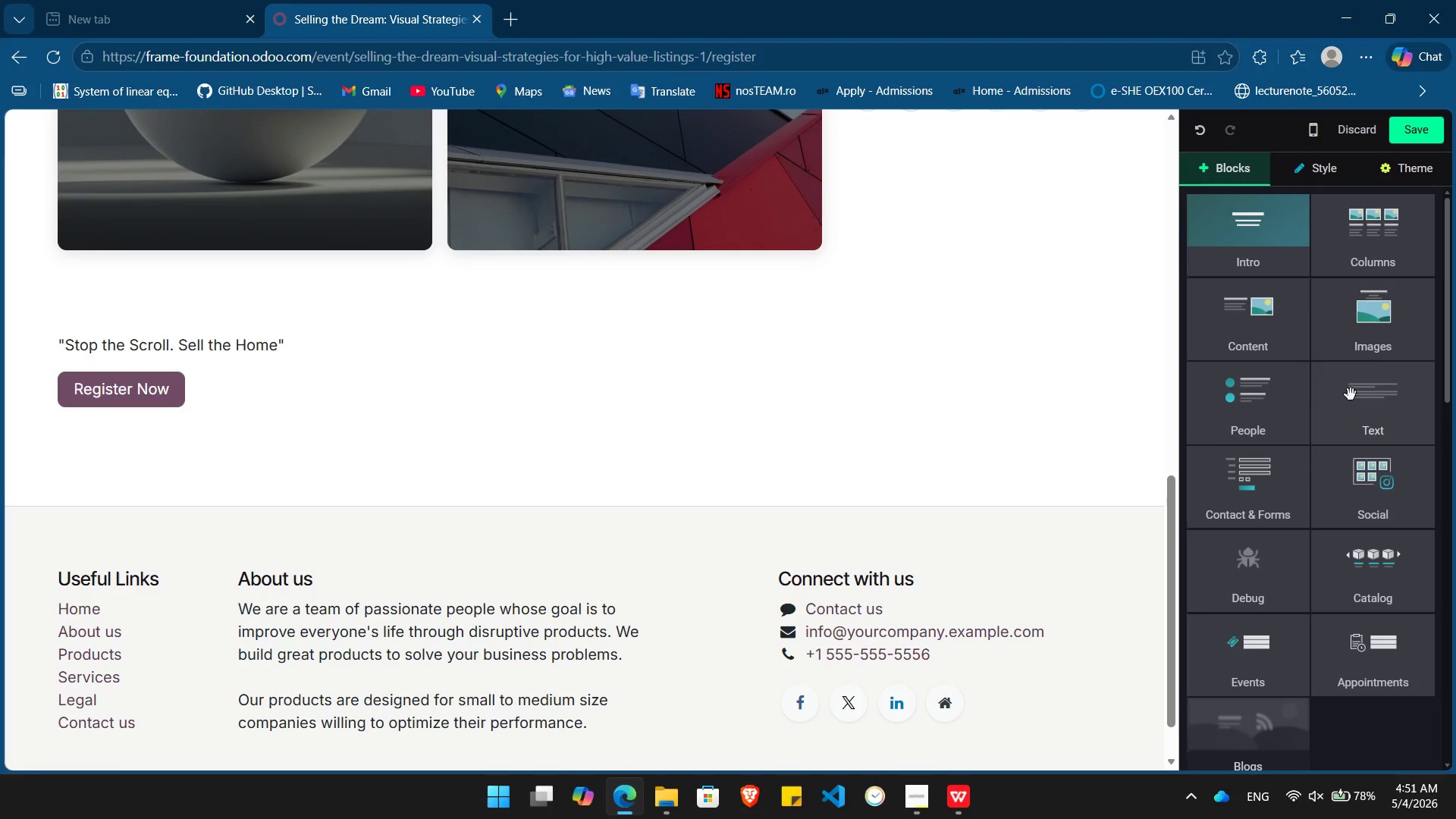 
wait(20.62)
 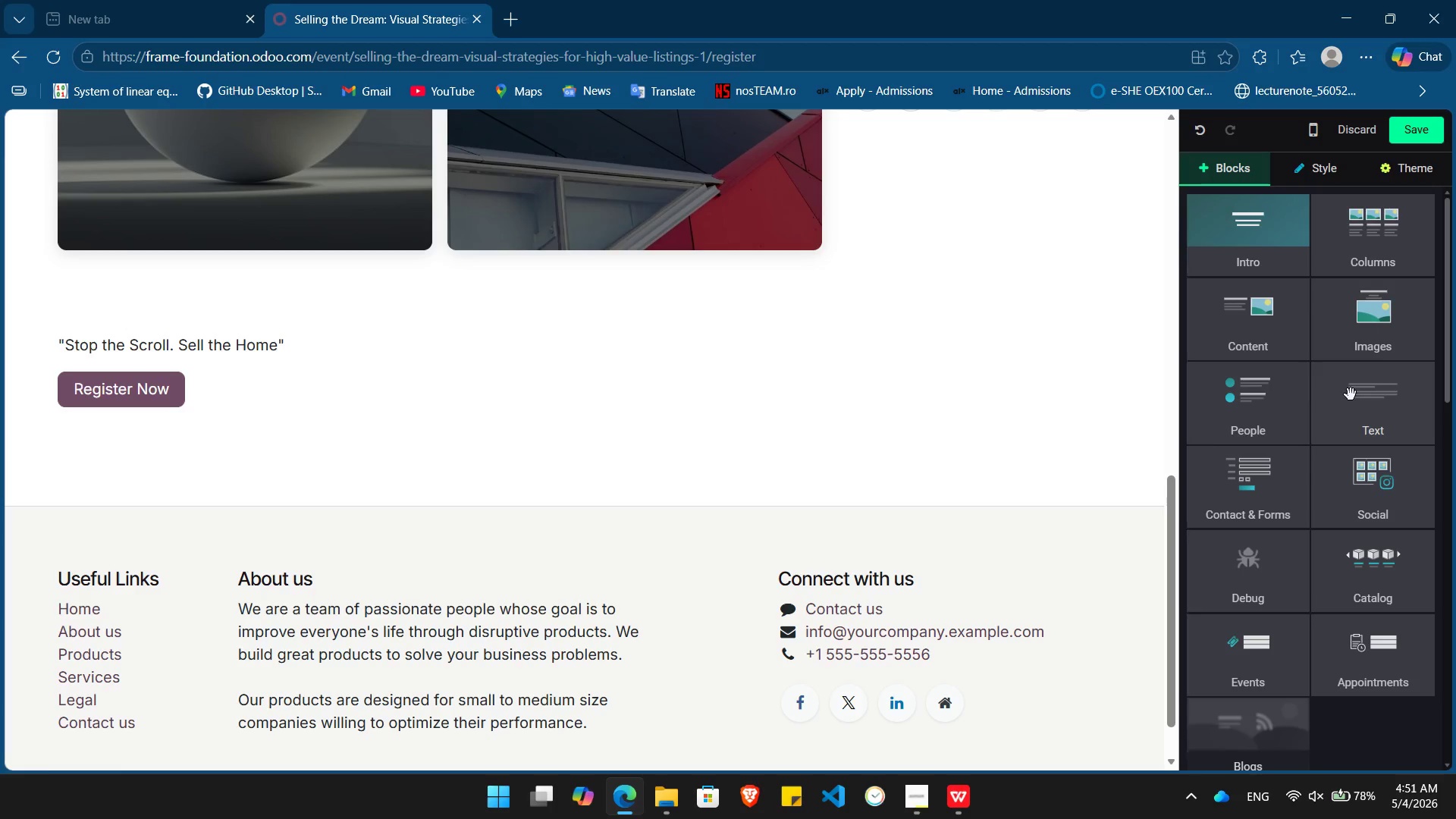 
mouse_move([1313, 351])
 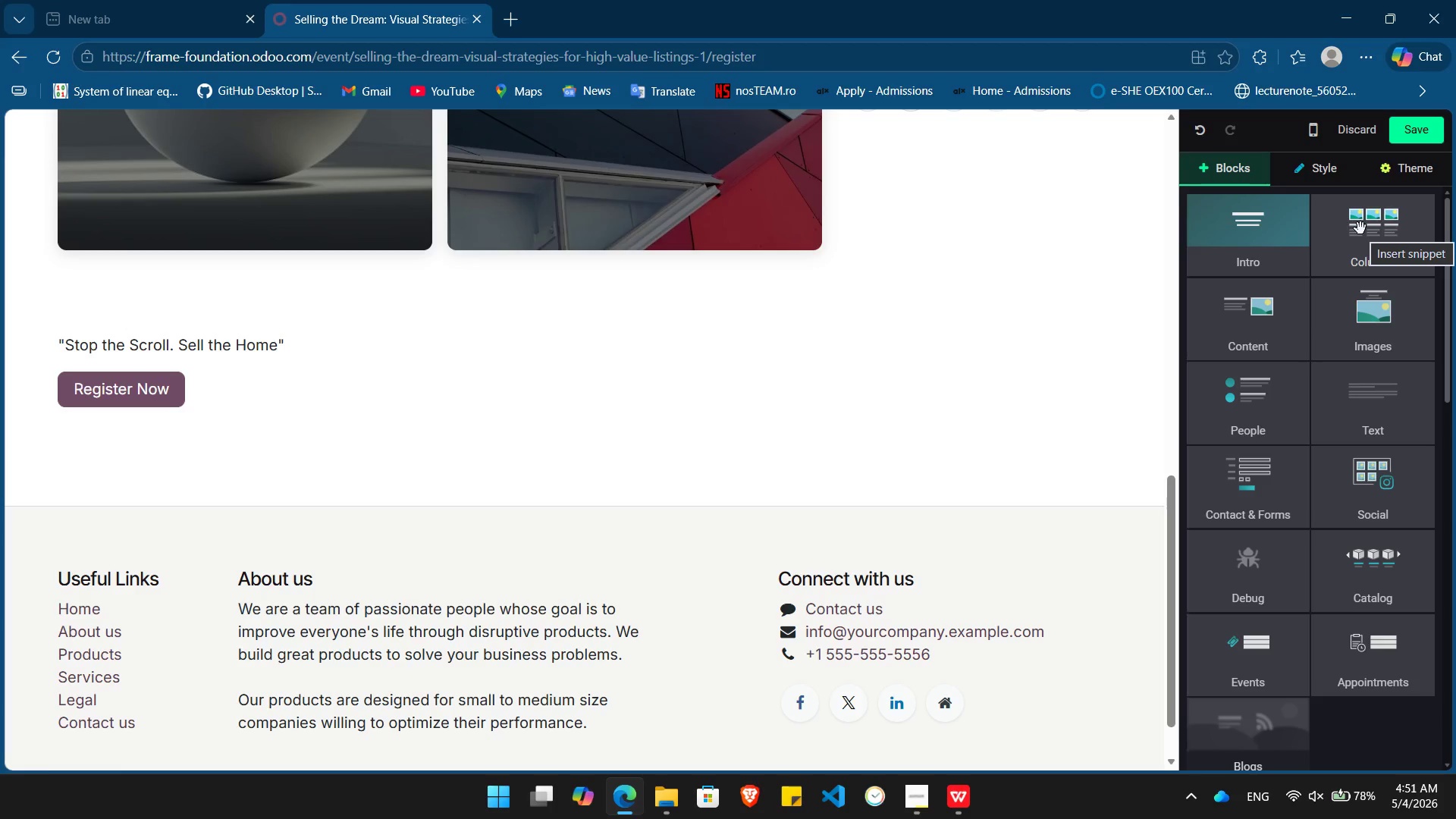 
left_click_drag(start_coordinate=[1360, 228], to_coordinate=[318, 453])
 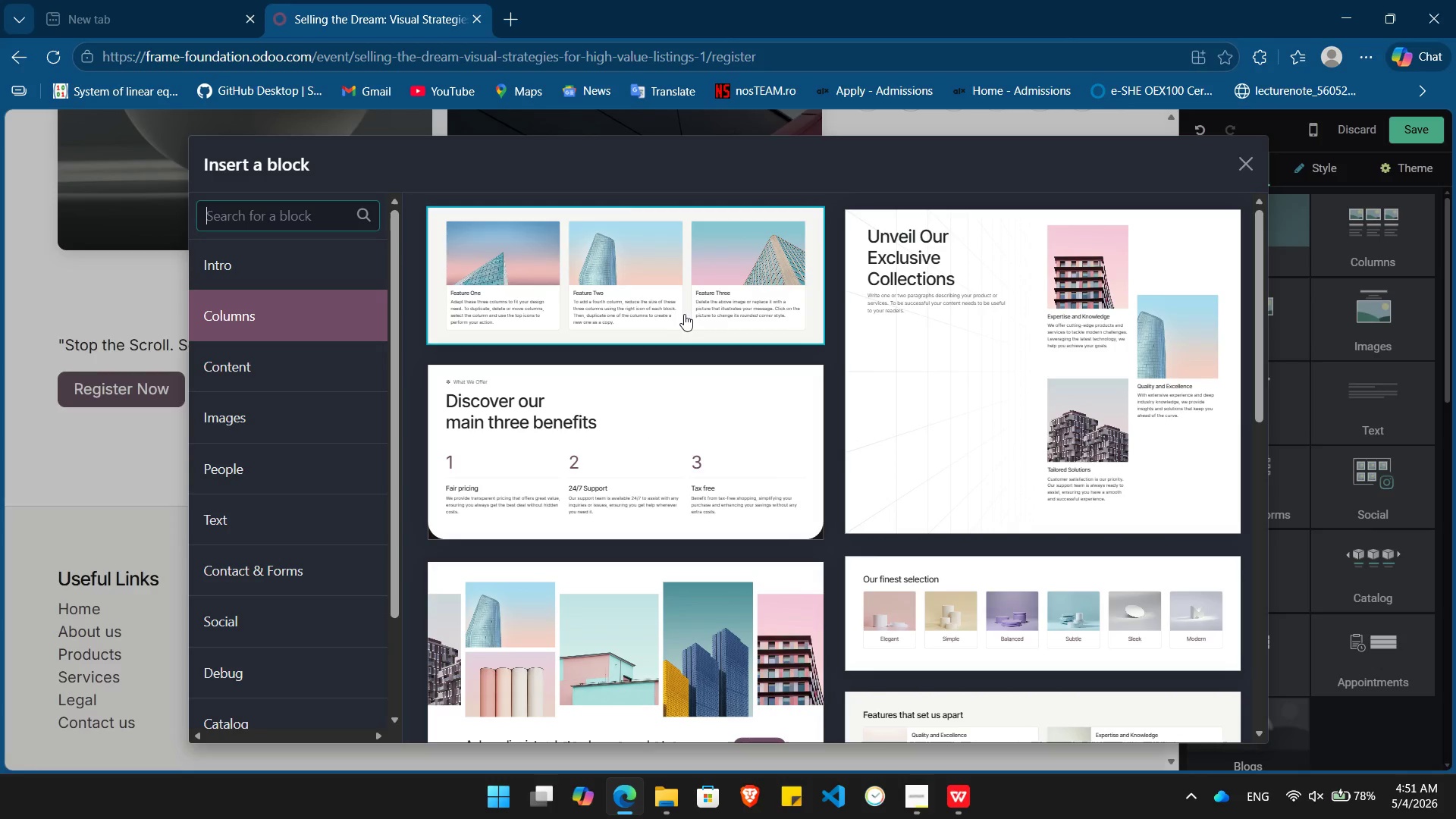 
left_click([684, 314])
 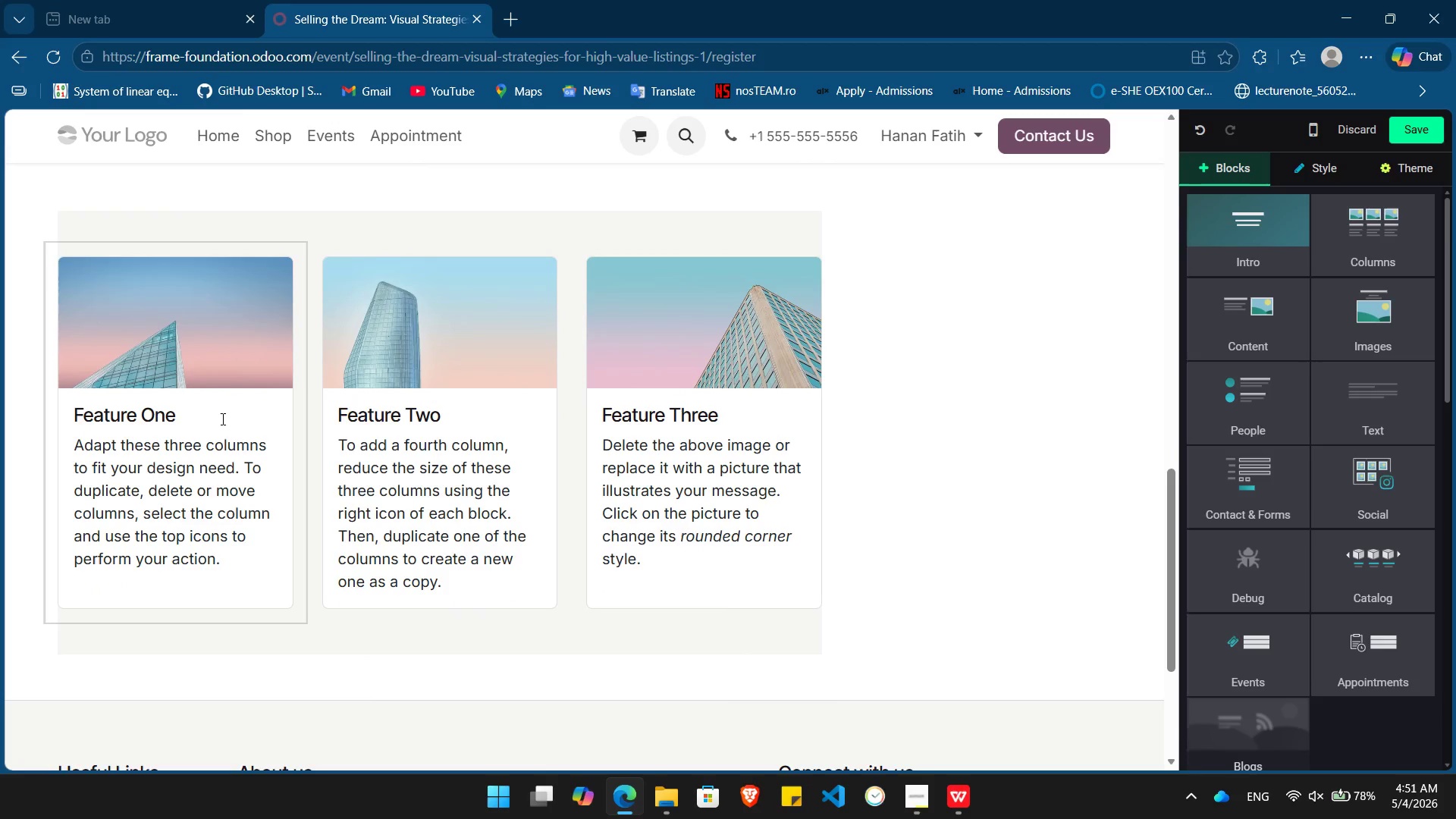 
left_click([221, 419])
 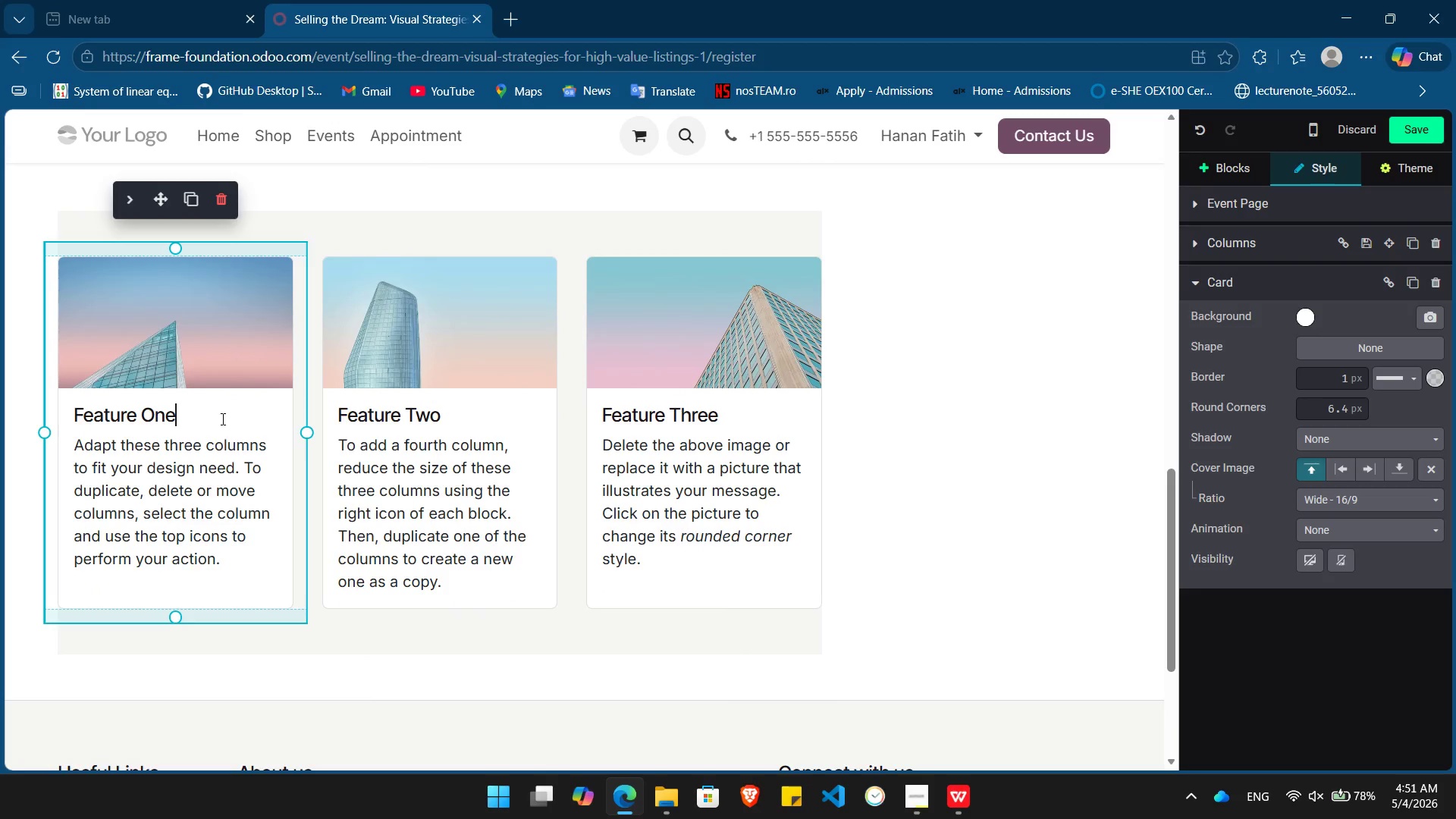 
hold_key(key=Backspace, duration=0.75)
 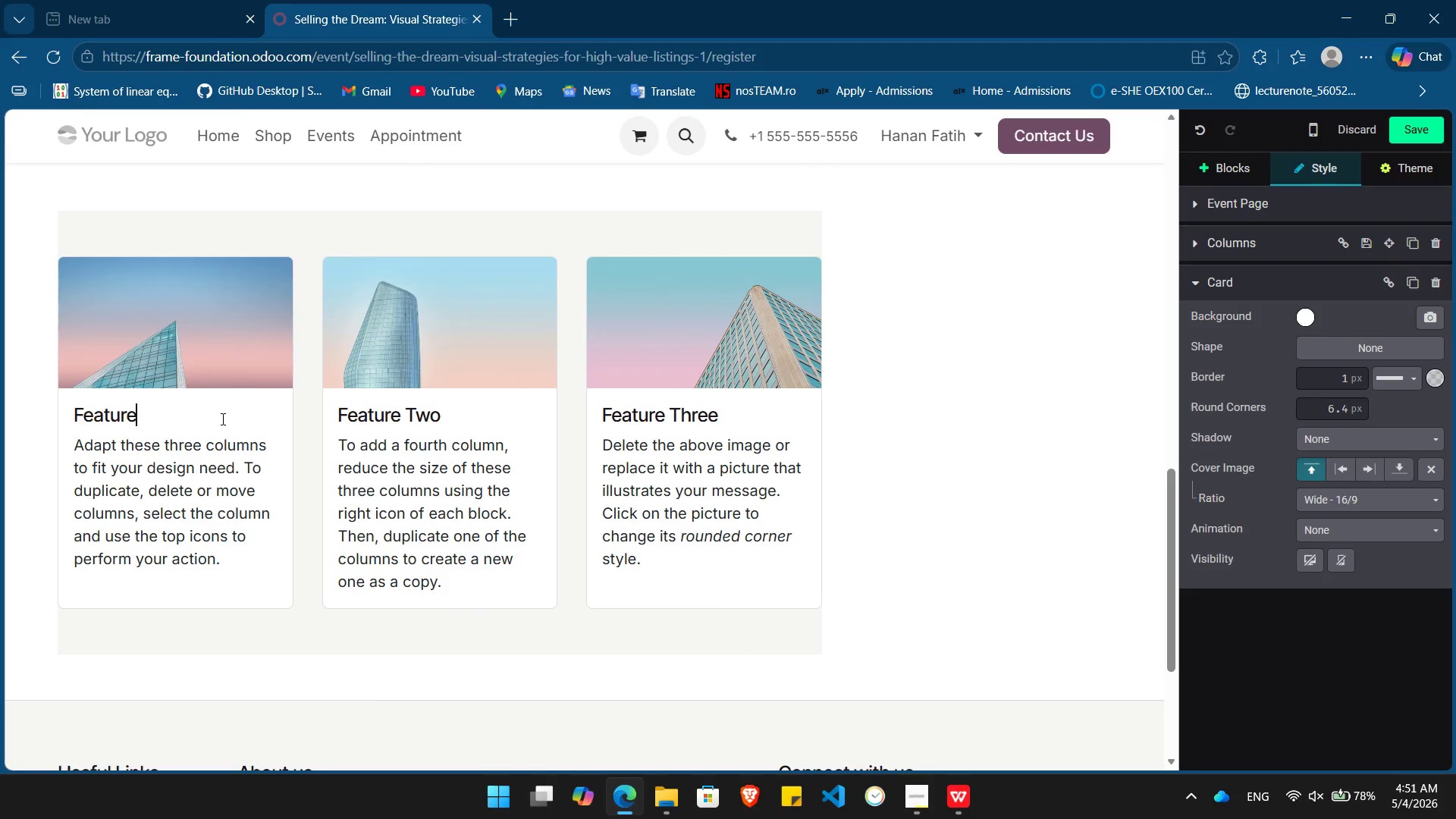 
hold_key(key=Backspace, duration=0.48)
 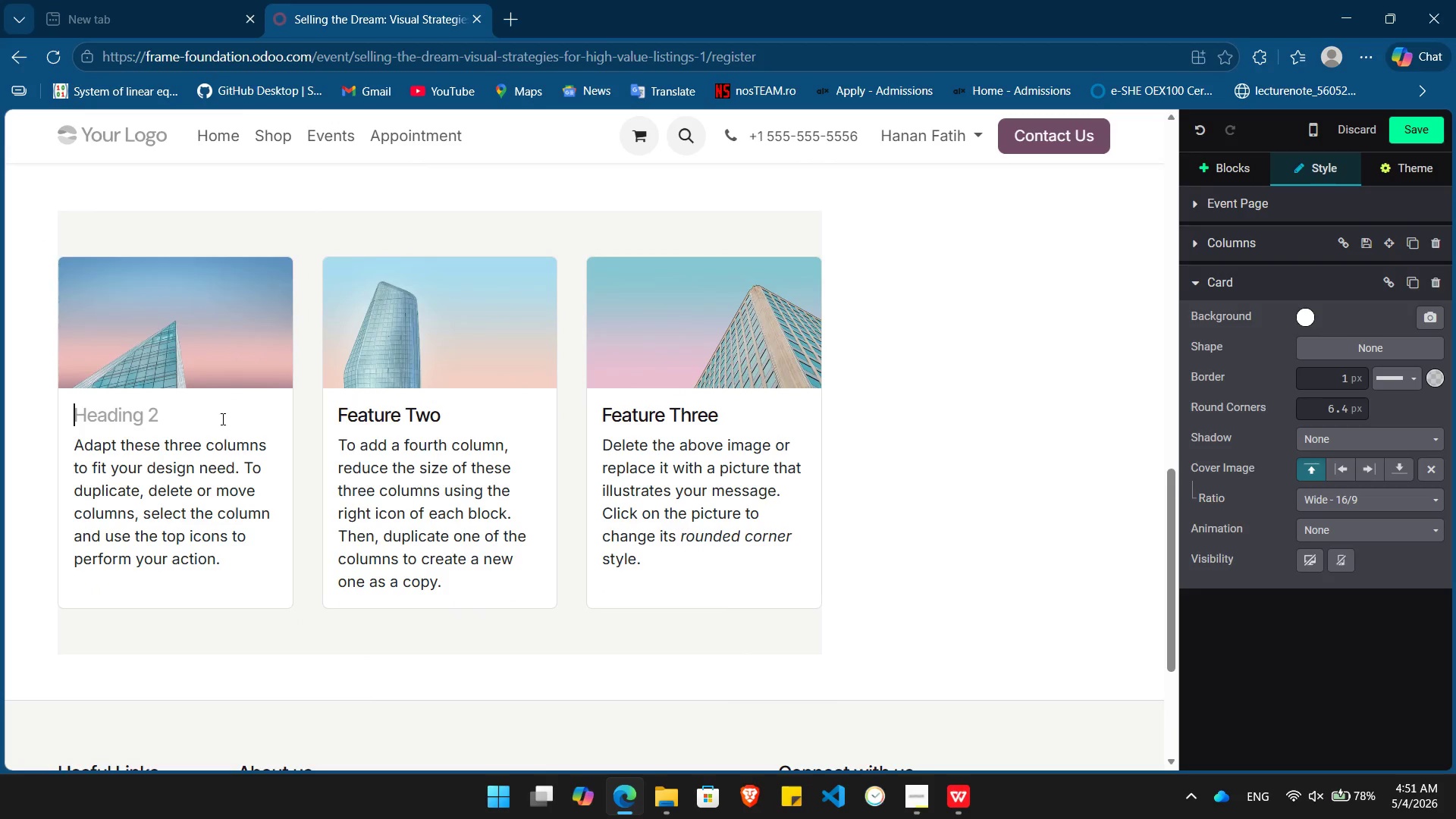 
key(Backspace)
key(Backspace)
type(The Psychology of Light)
 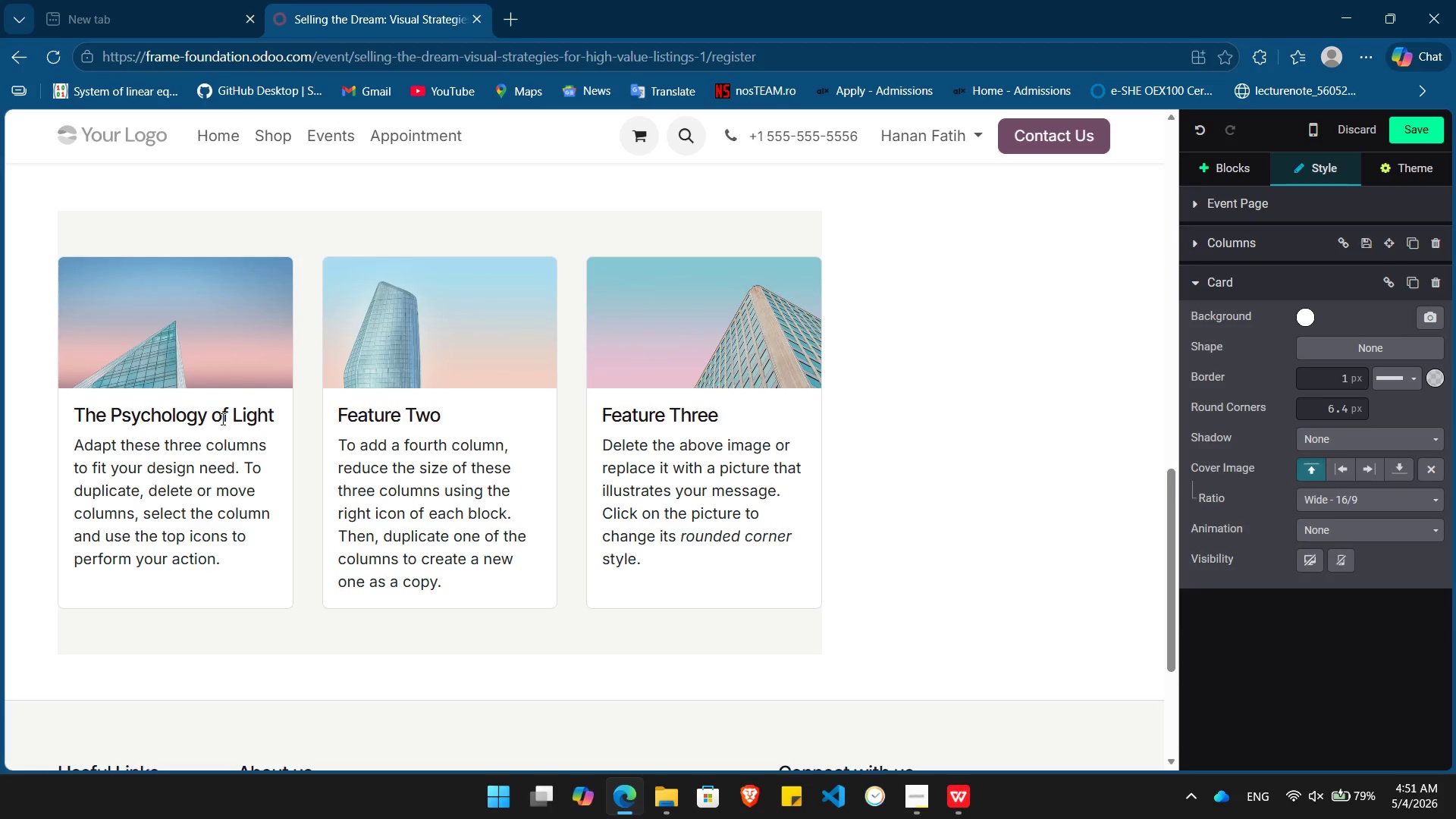 
left_click_drag(start_coordinate=[224, 571], to_coordinate=[79, 443])
 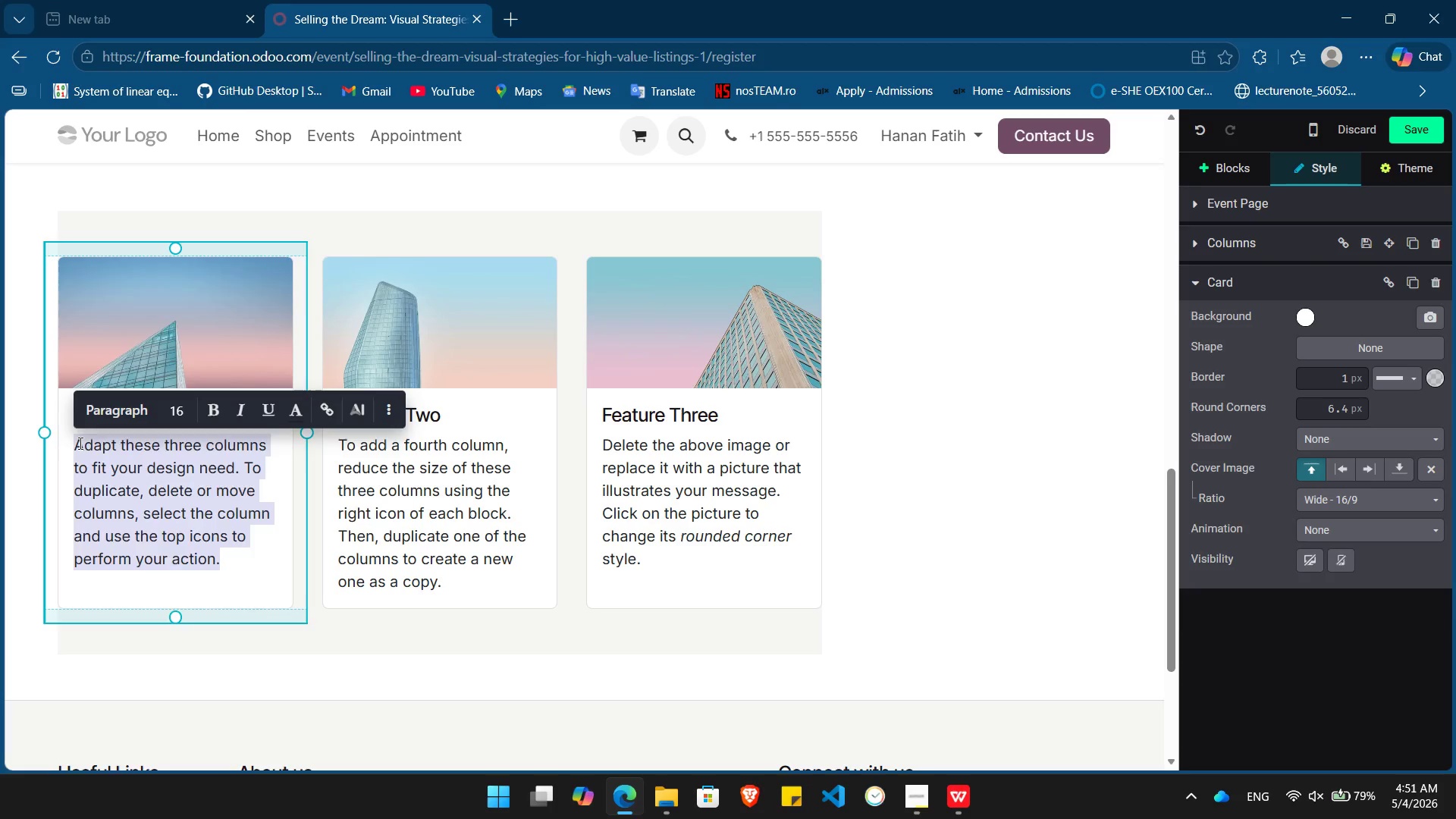 
key(Backspace)
type(How t)
 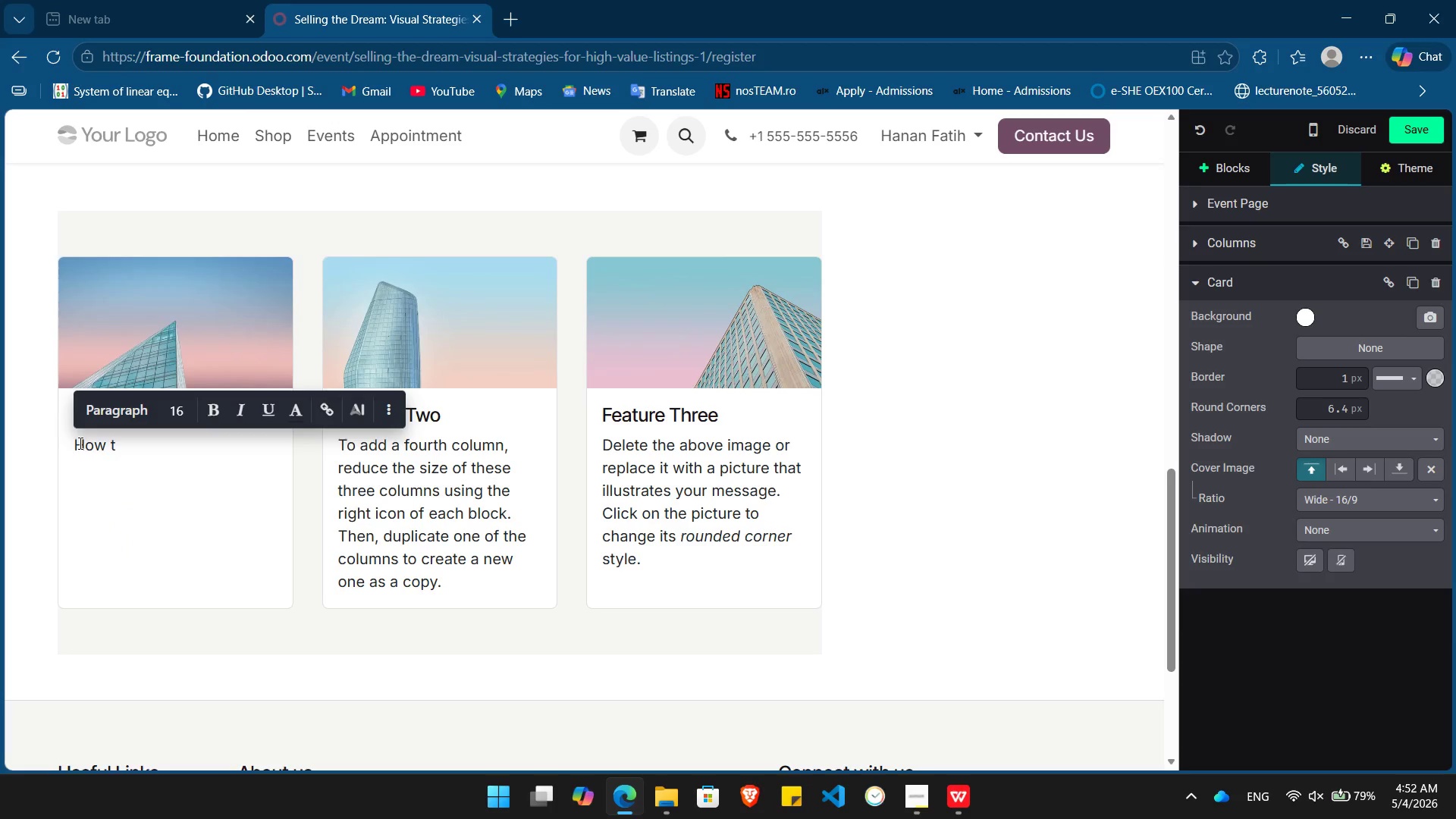 
key(Backspace)
type(brightness correlates to byu==)
key(Backspace)
key(Backspace)
key(Backspace)
key(Backspace)
type(uyer emotion.)
 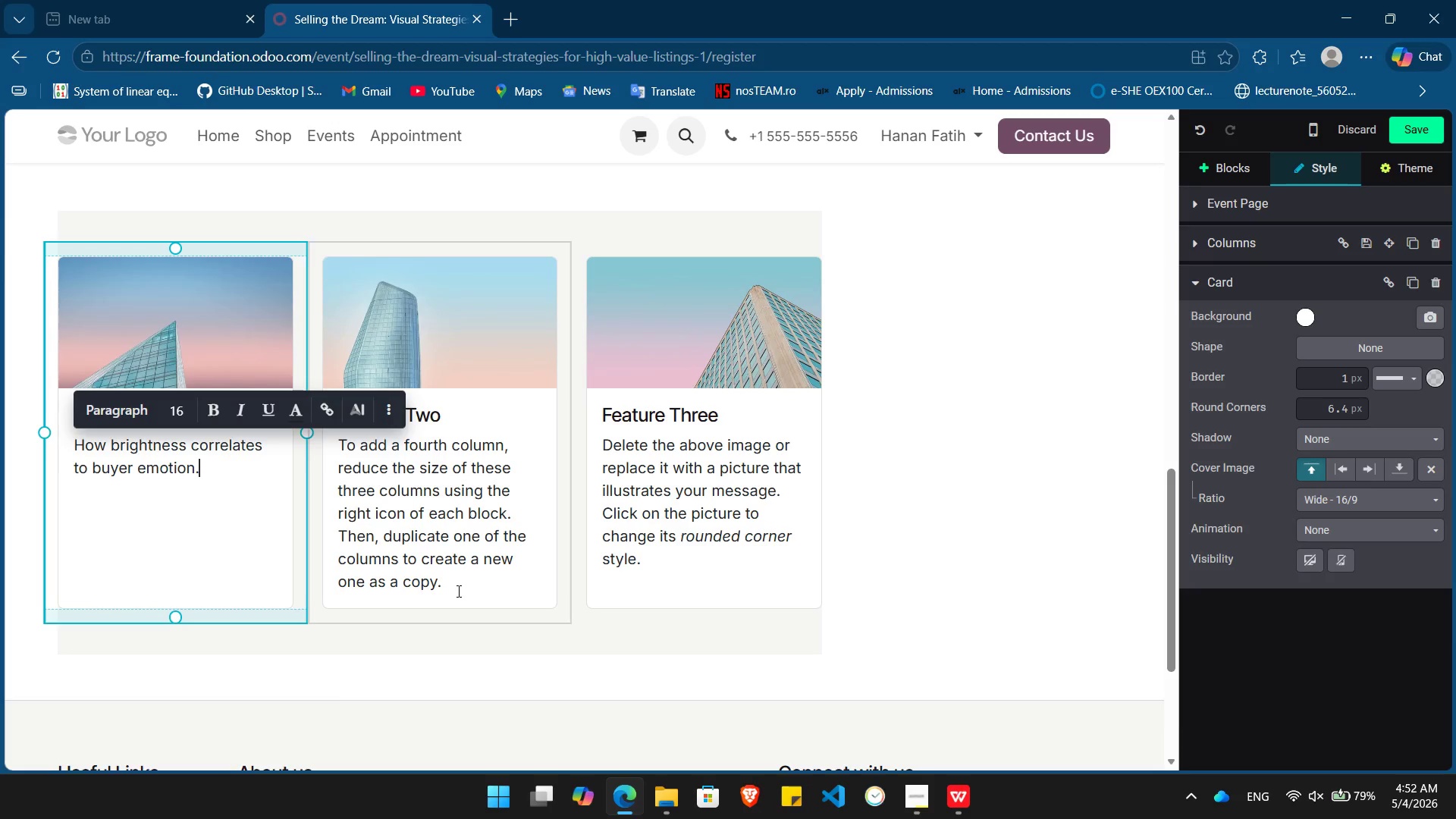 
left_click_drag(start_coordinate=[457, 592], to_coordinate=[340, 445])
 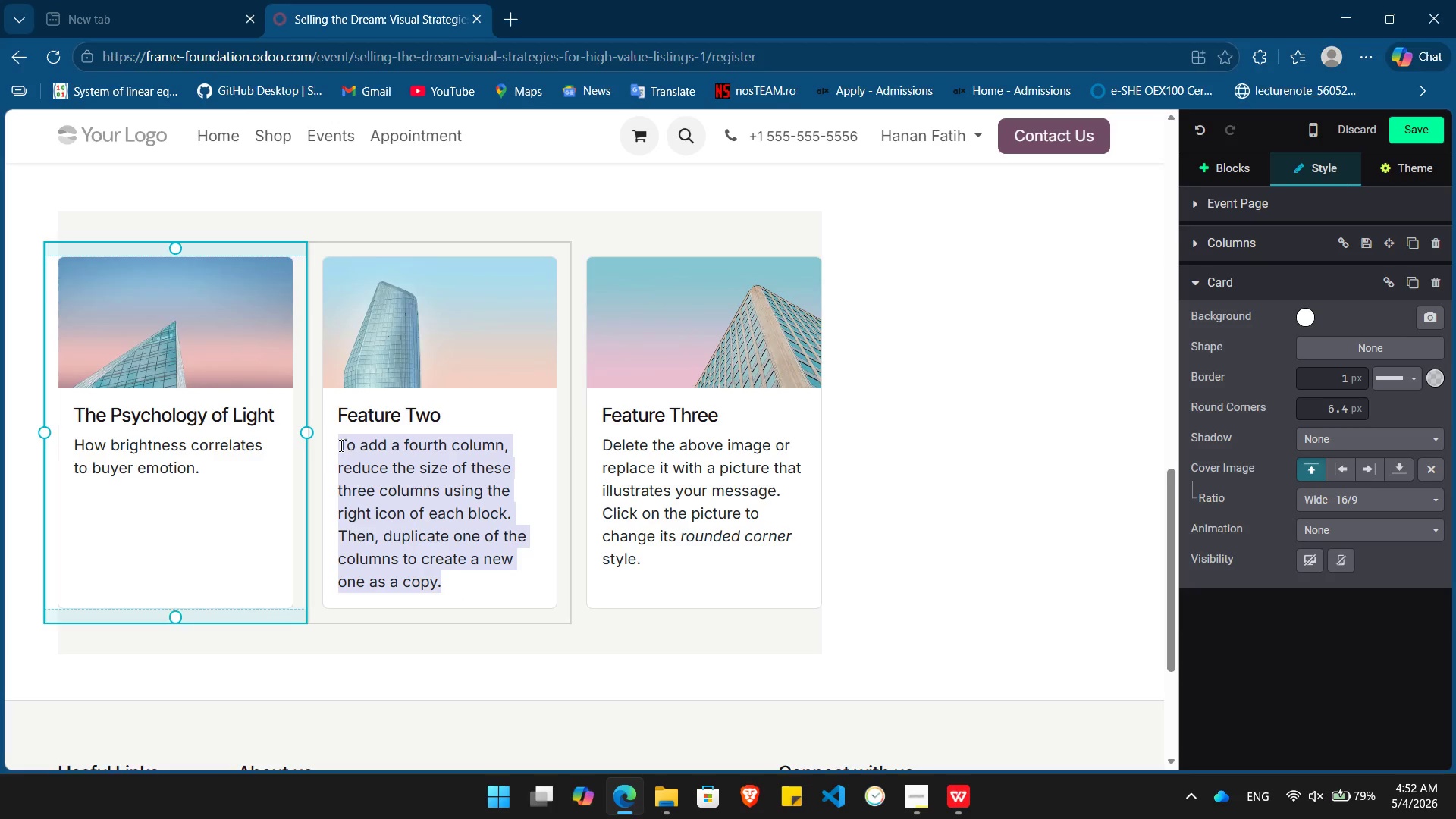 
key(Backspace)
 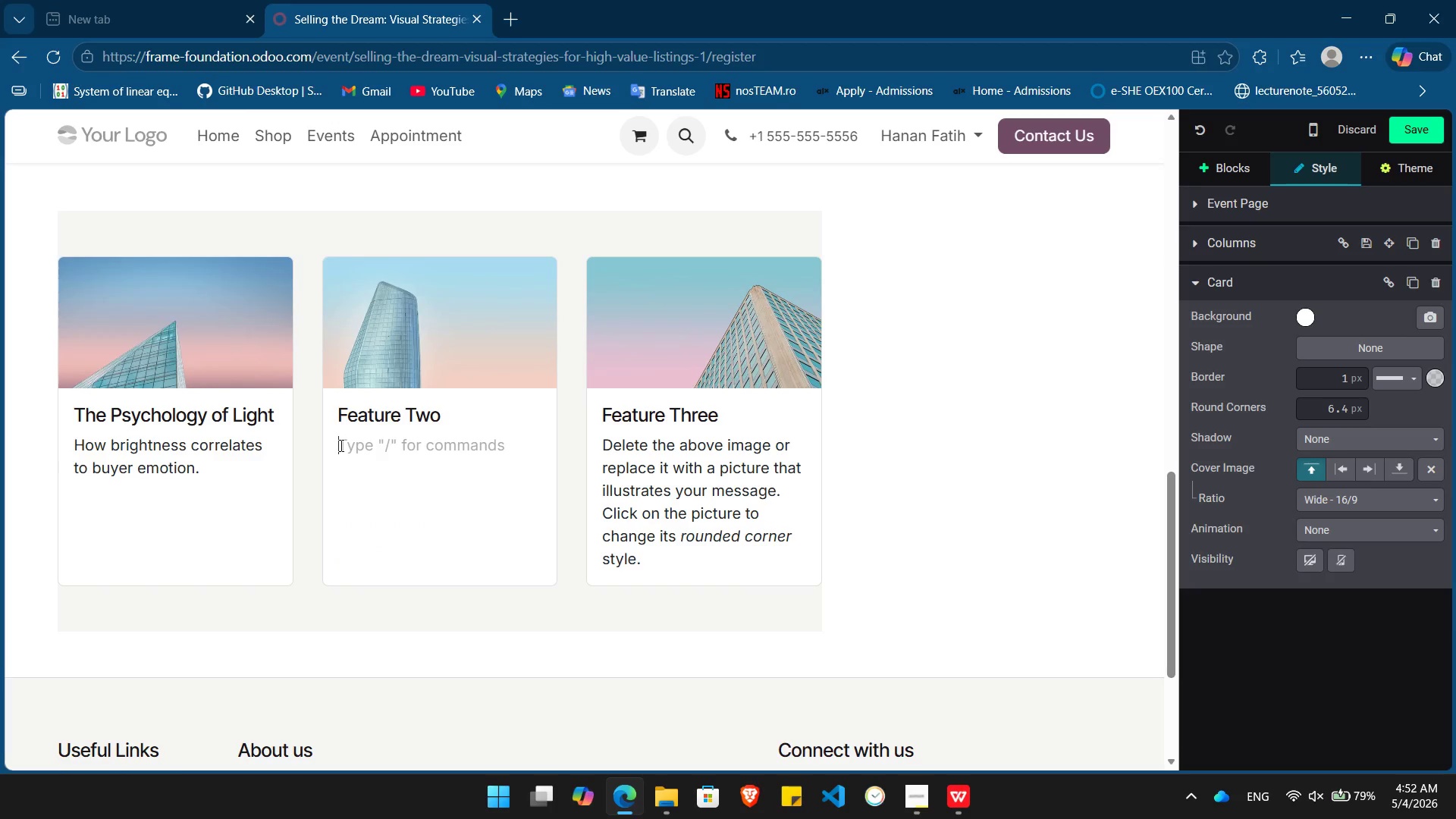 
wait(5.06)
 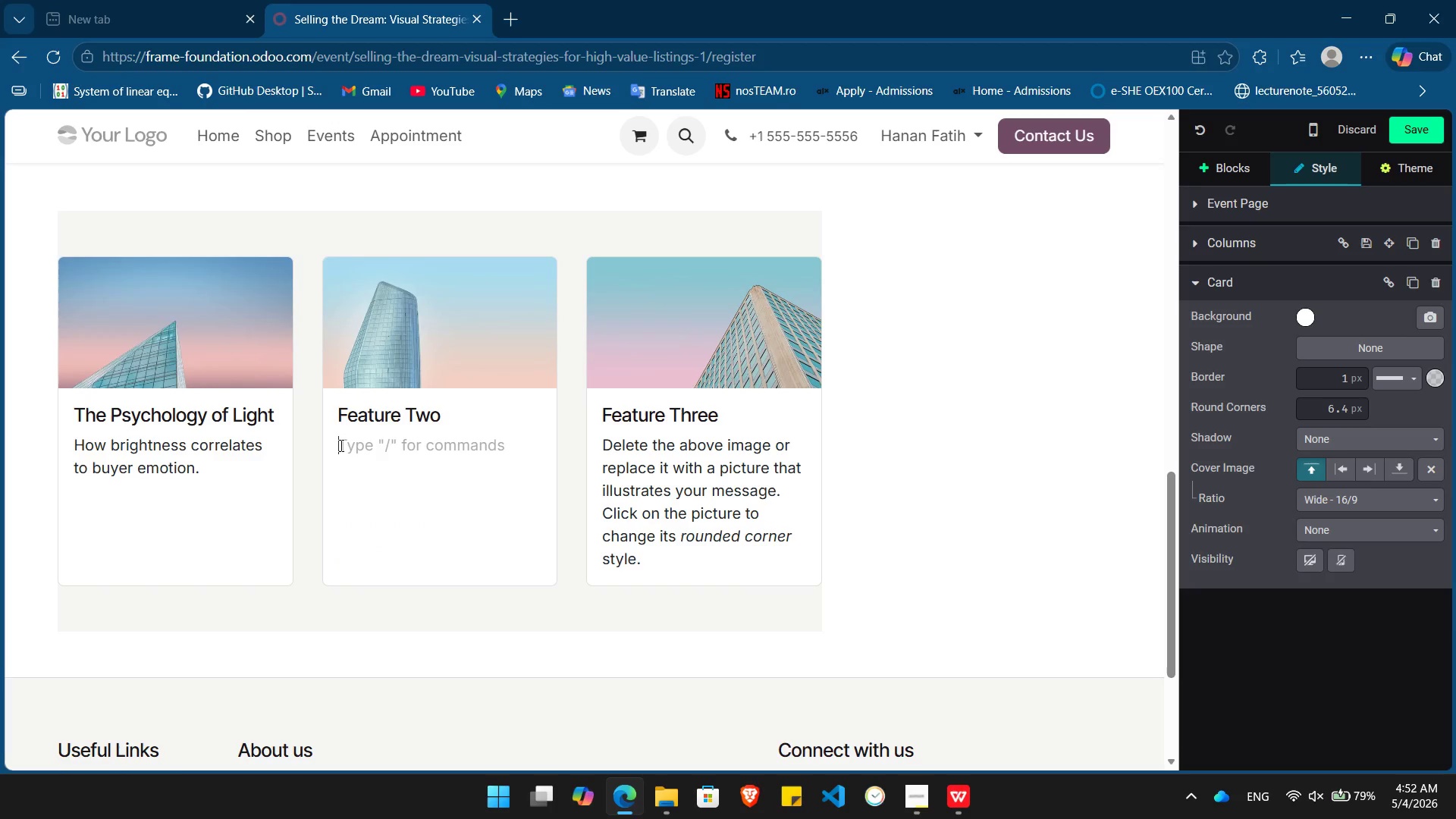 
type(Using wide-angle visual to define flow without distortion.)
 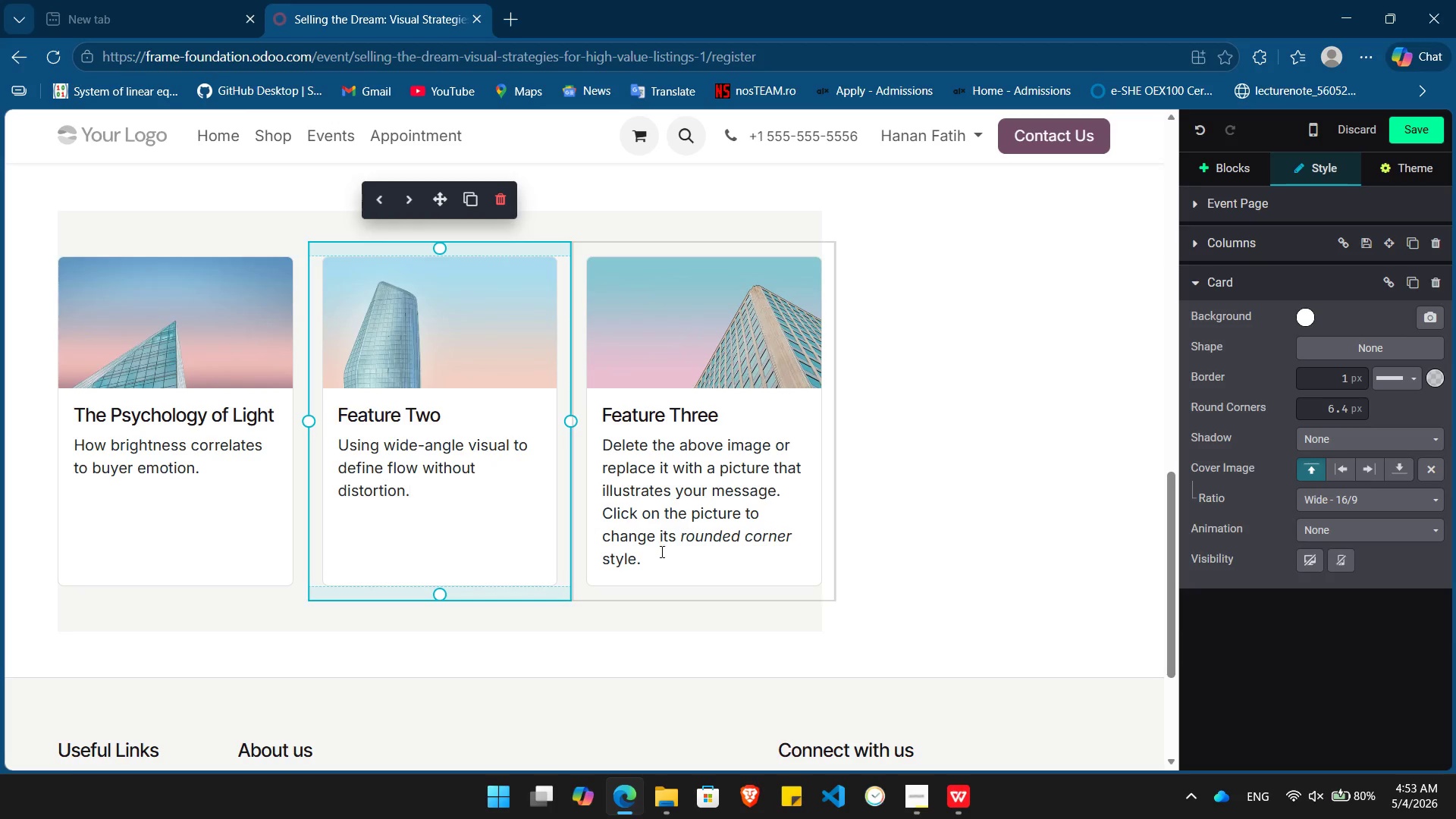 
left_click_drag(start_coordinate=[648, 562], to_coordinate=[602, 449])
 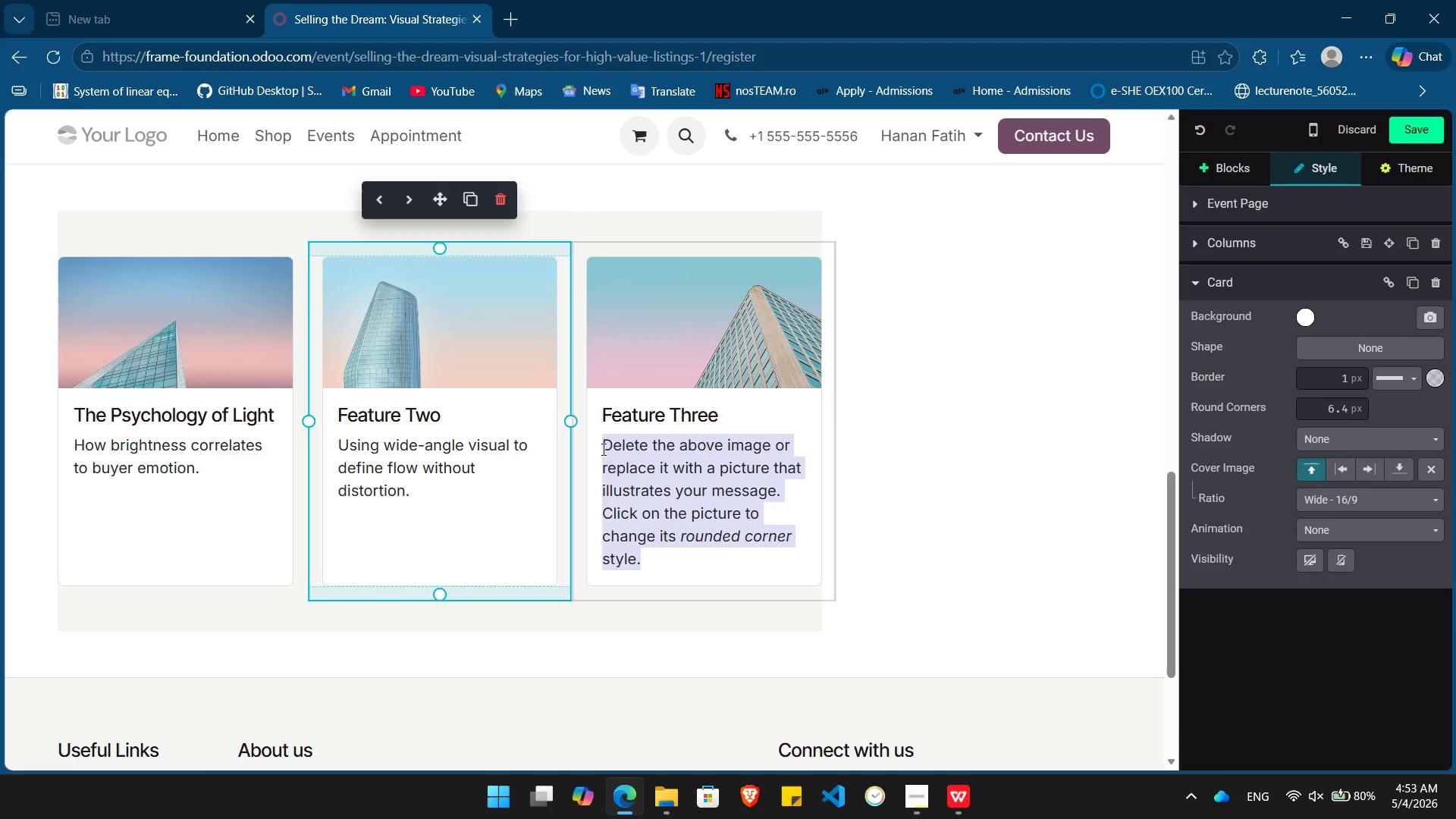 
key(Backspace)
type(Statistics on "Days on Market)
 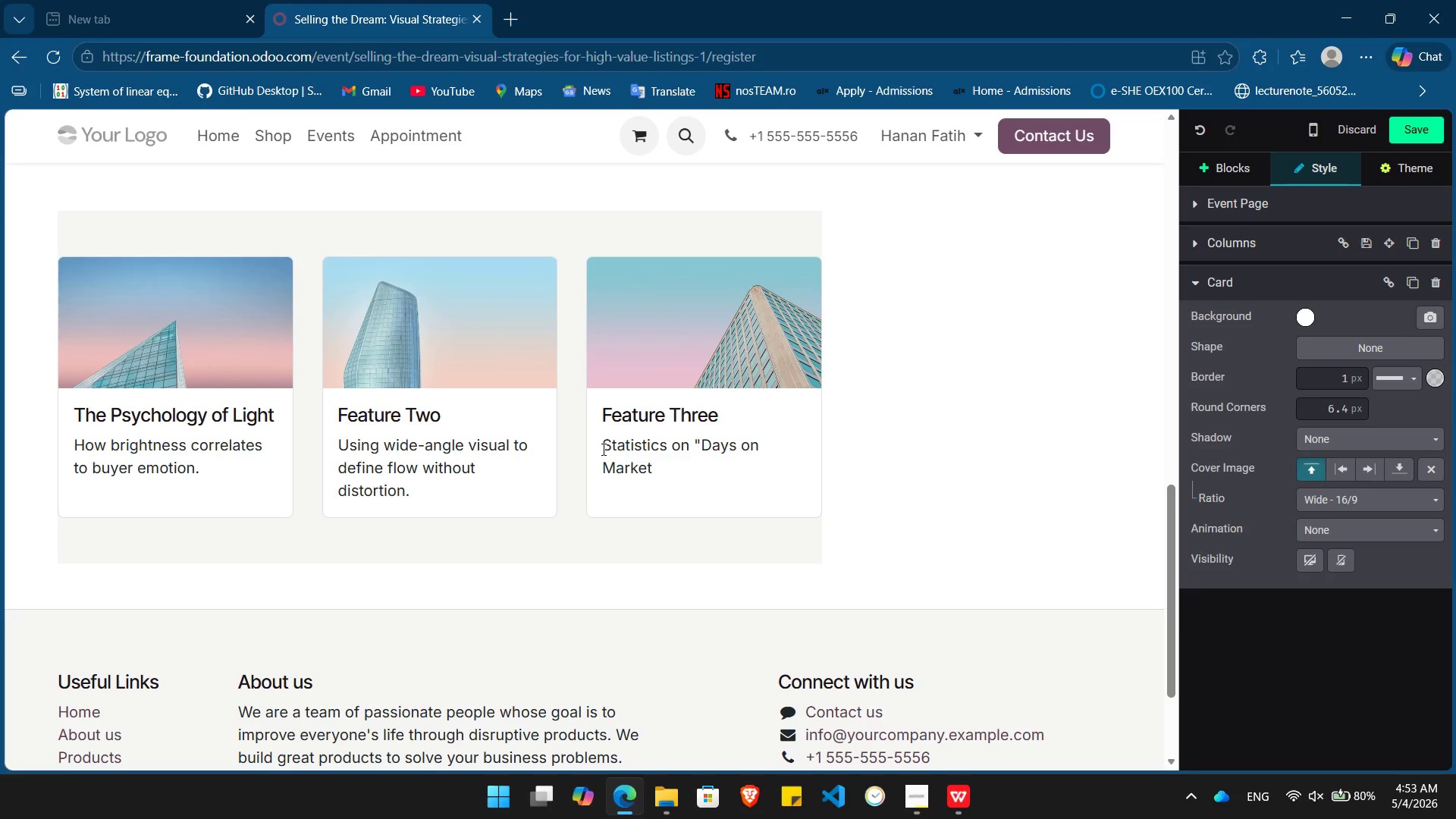 
type(" for professional shot homes.)
 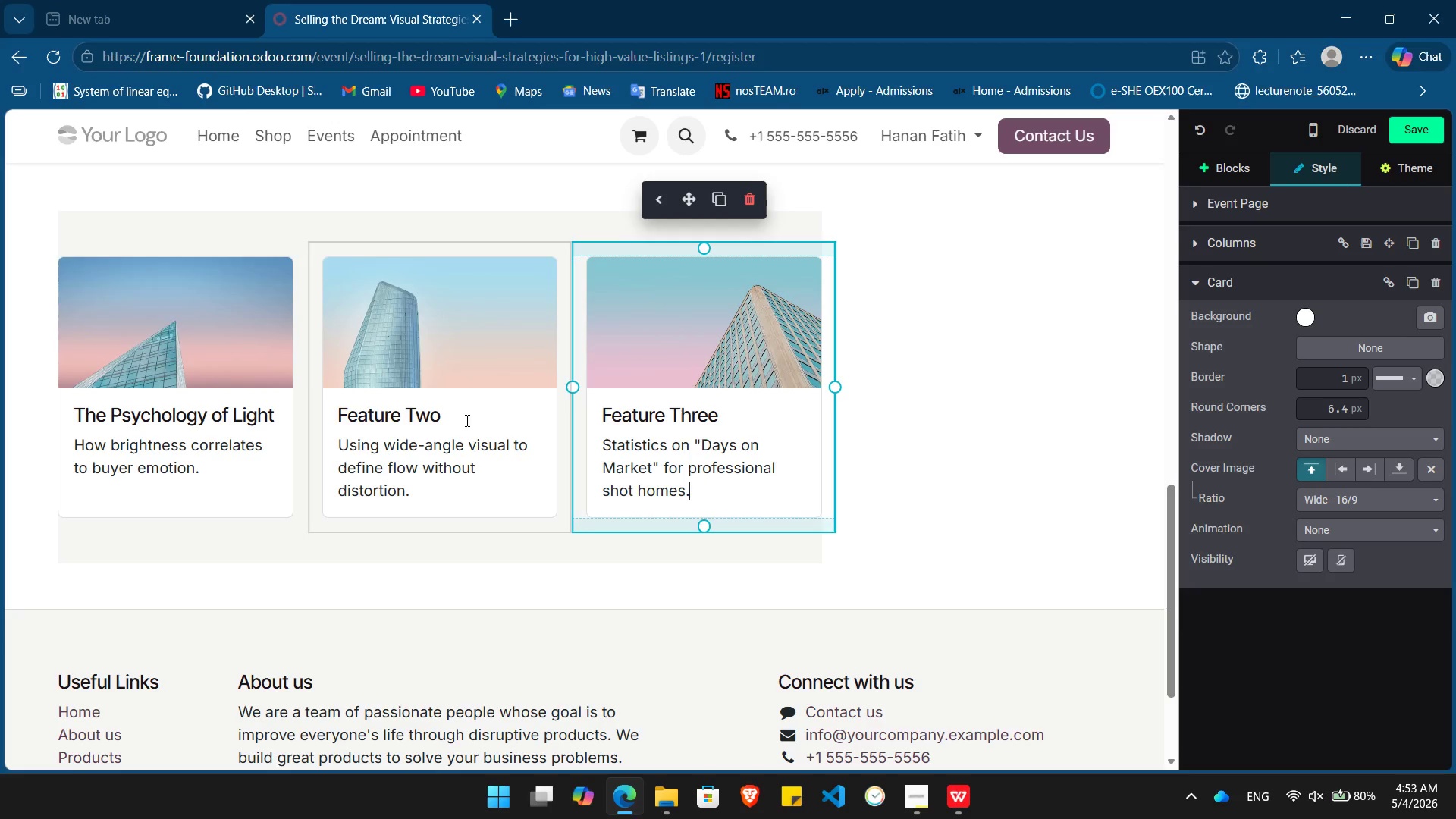 
left_click_drag(start_coordinate=[463, 415], to_coordinate=[336, 397])
 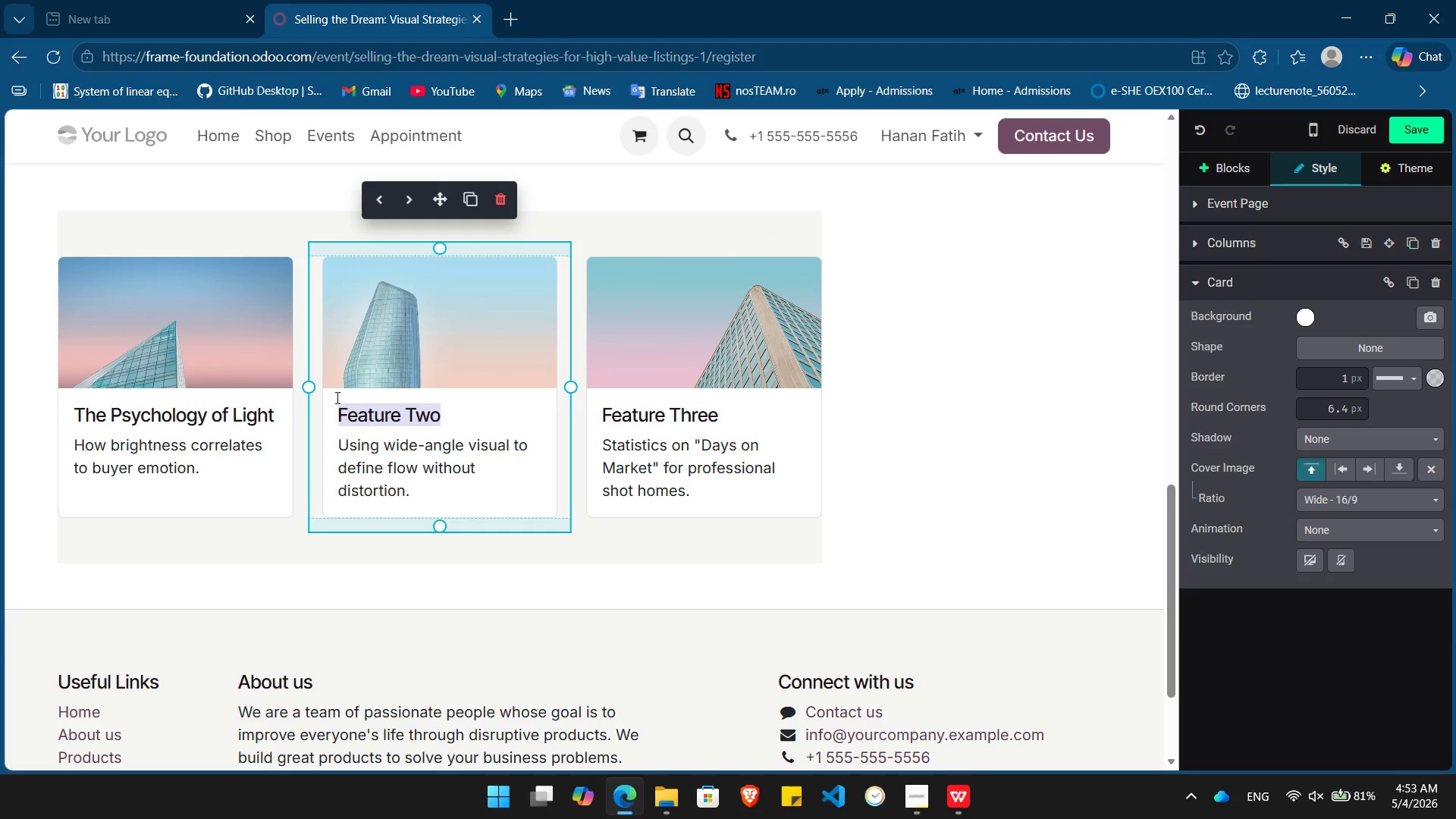 
key(Backspace)
type(Spatial Go)
key(Backspace)
type(eometry)
 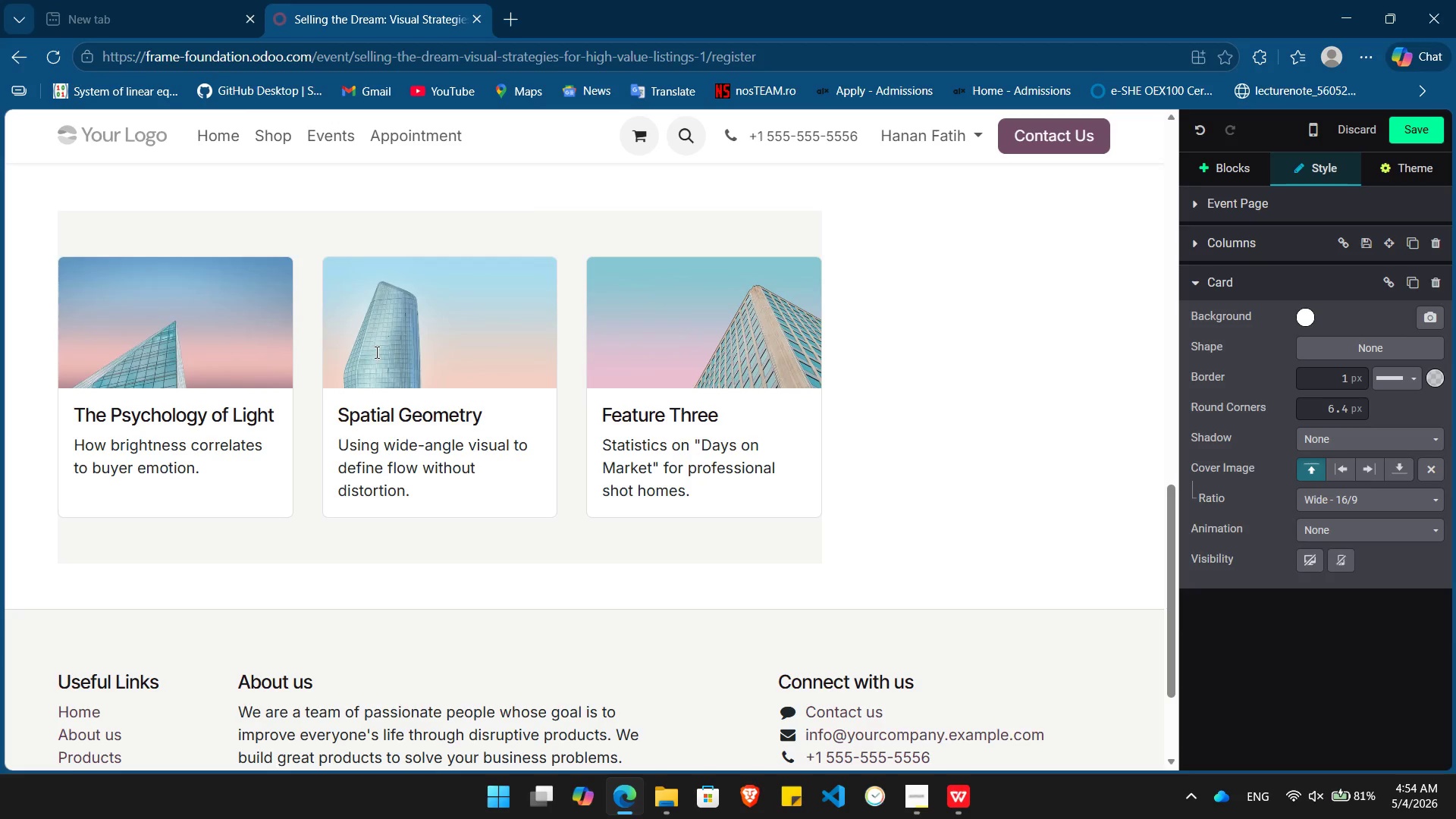 
left_click_drag(start_coordinate=[728, 419], to_coordinate=[612, 419])
 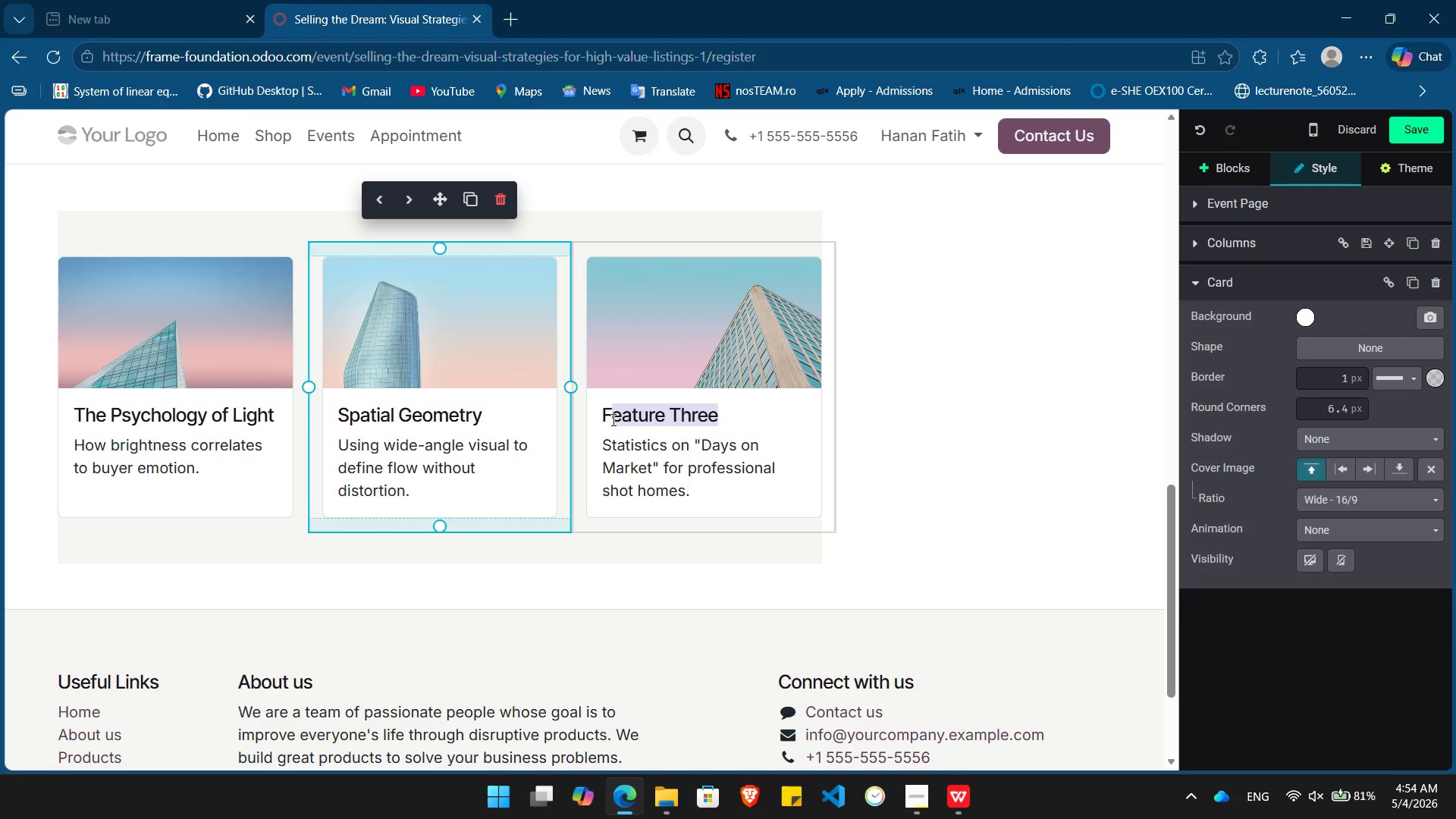 
key(Backspace)
key(Backspace)
type(The ROI Staging)
 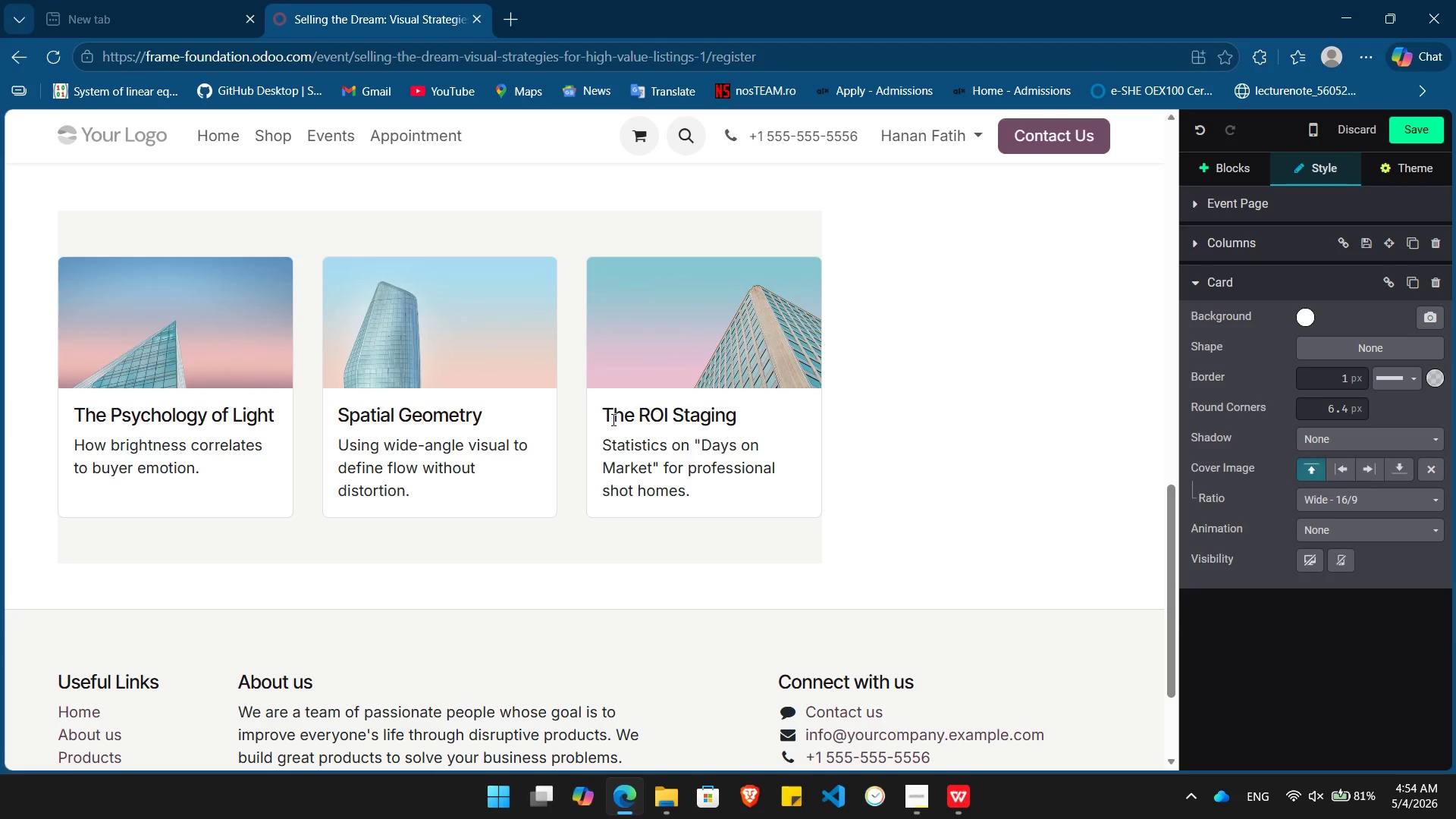 
left_click([974, 404])
 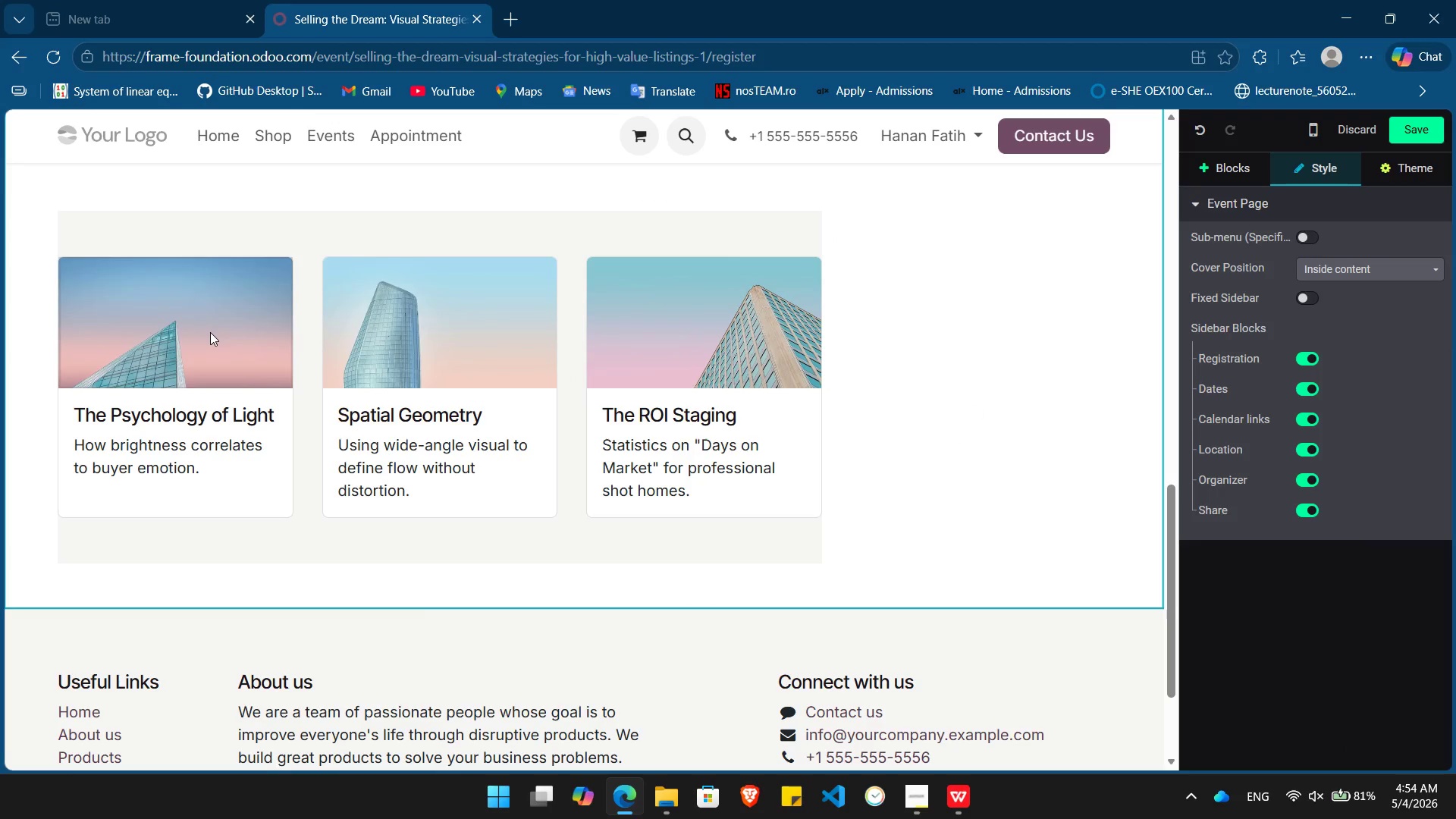 
double_click([210, 332])
 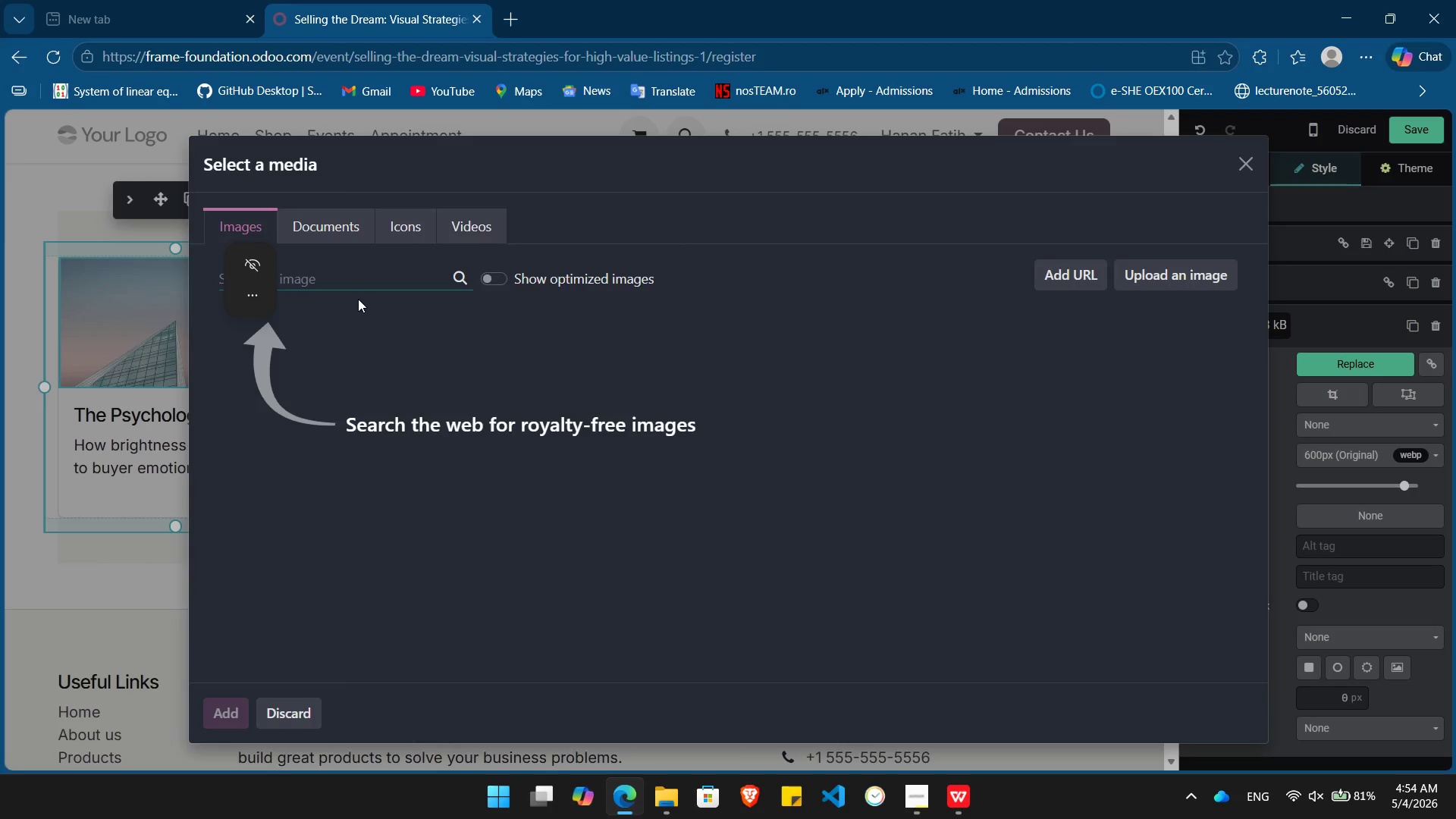 
left_click([337, 274])
 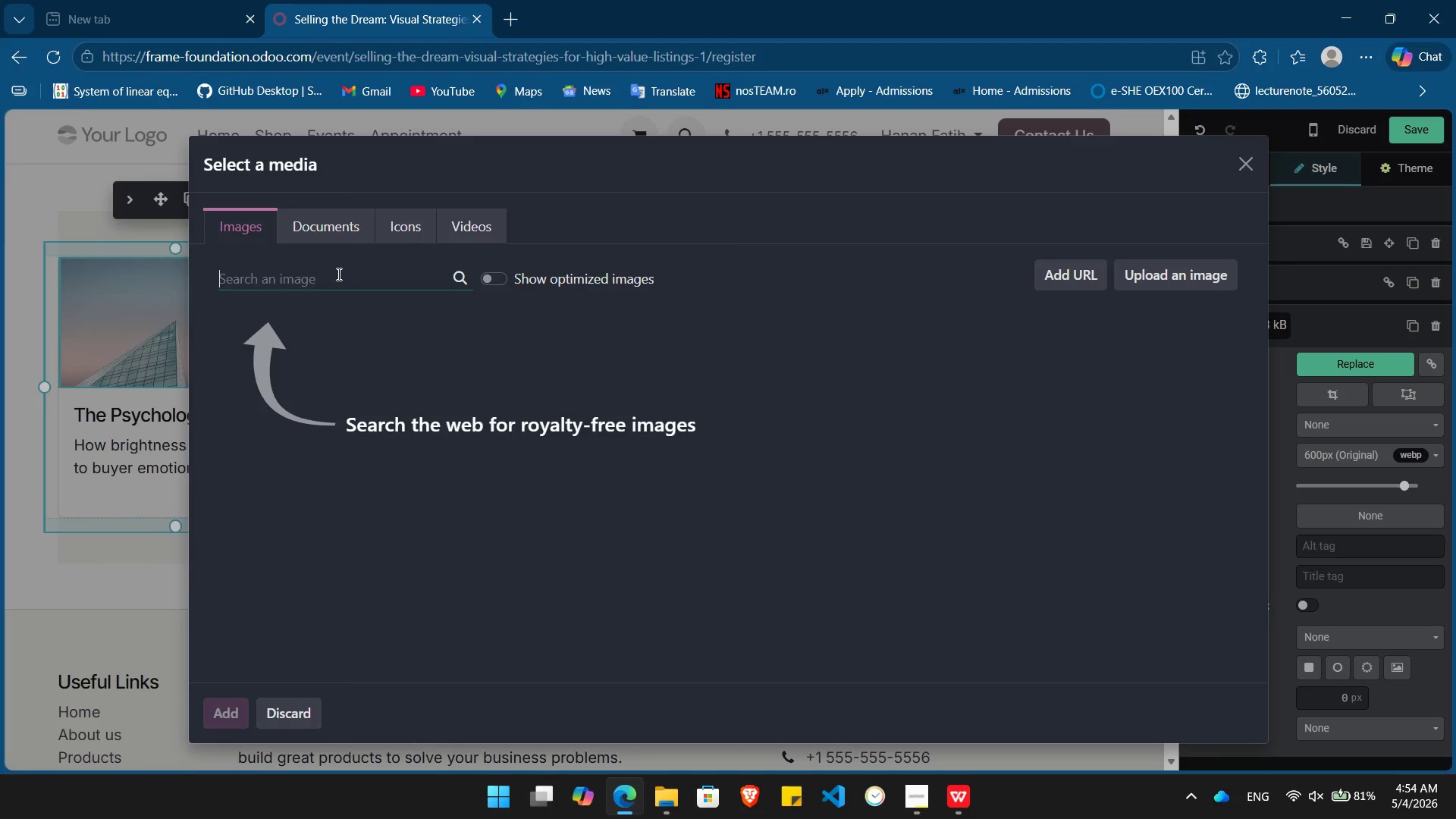 
type(bright house)
 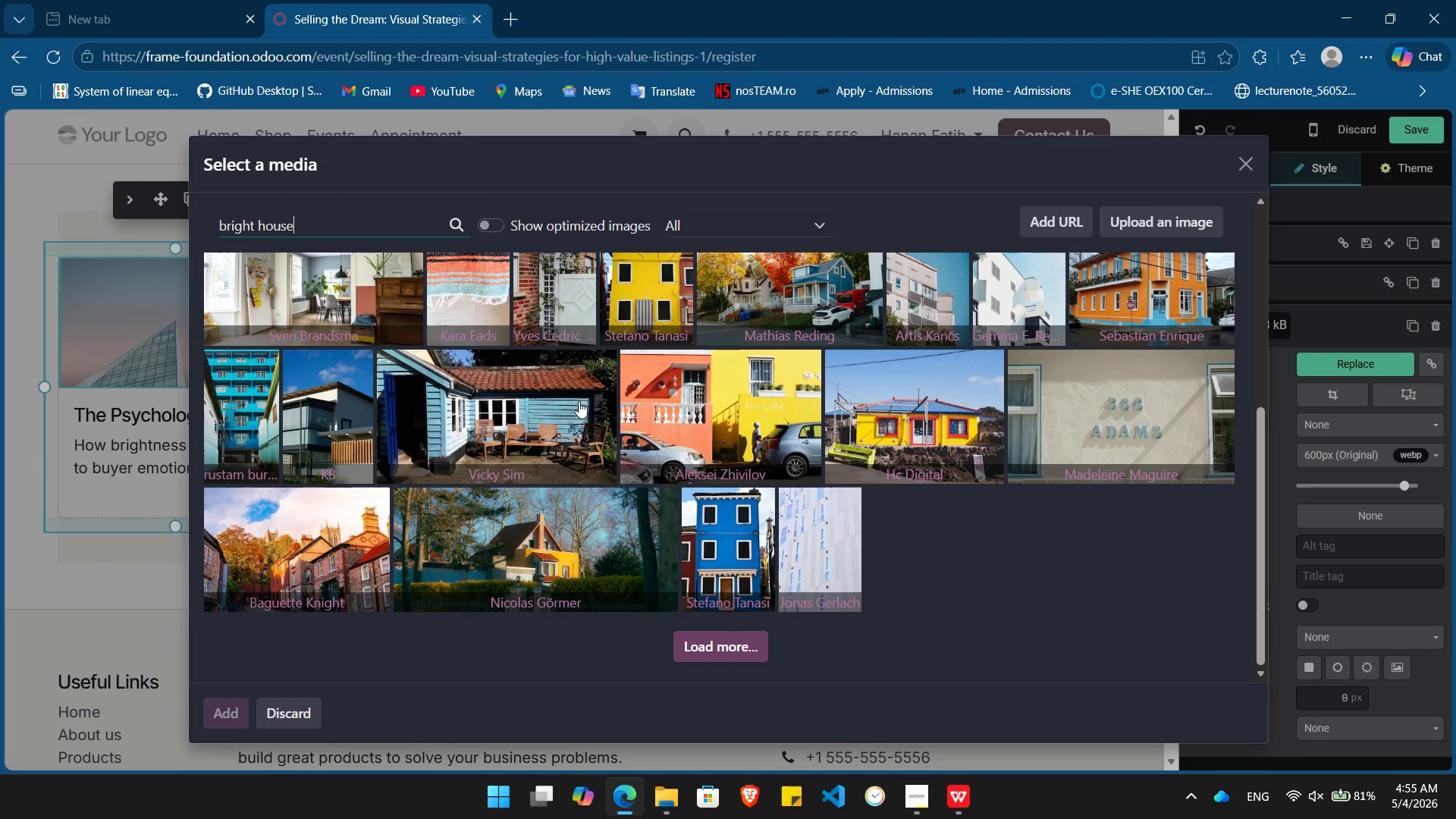 
wait(22.36)
 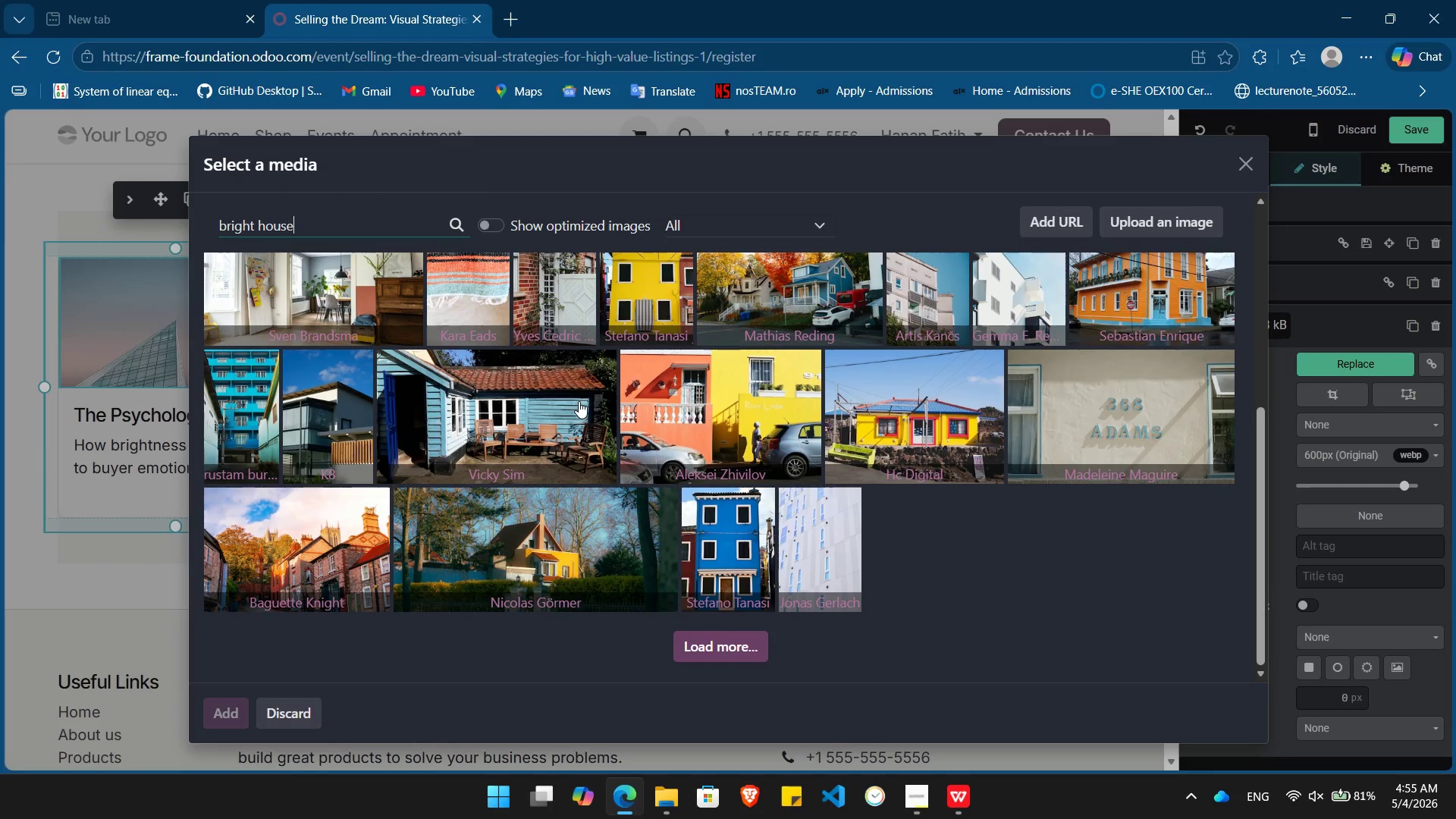 
left_click([344, 428])
 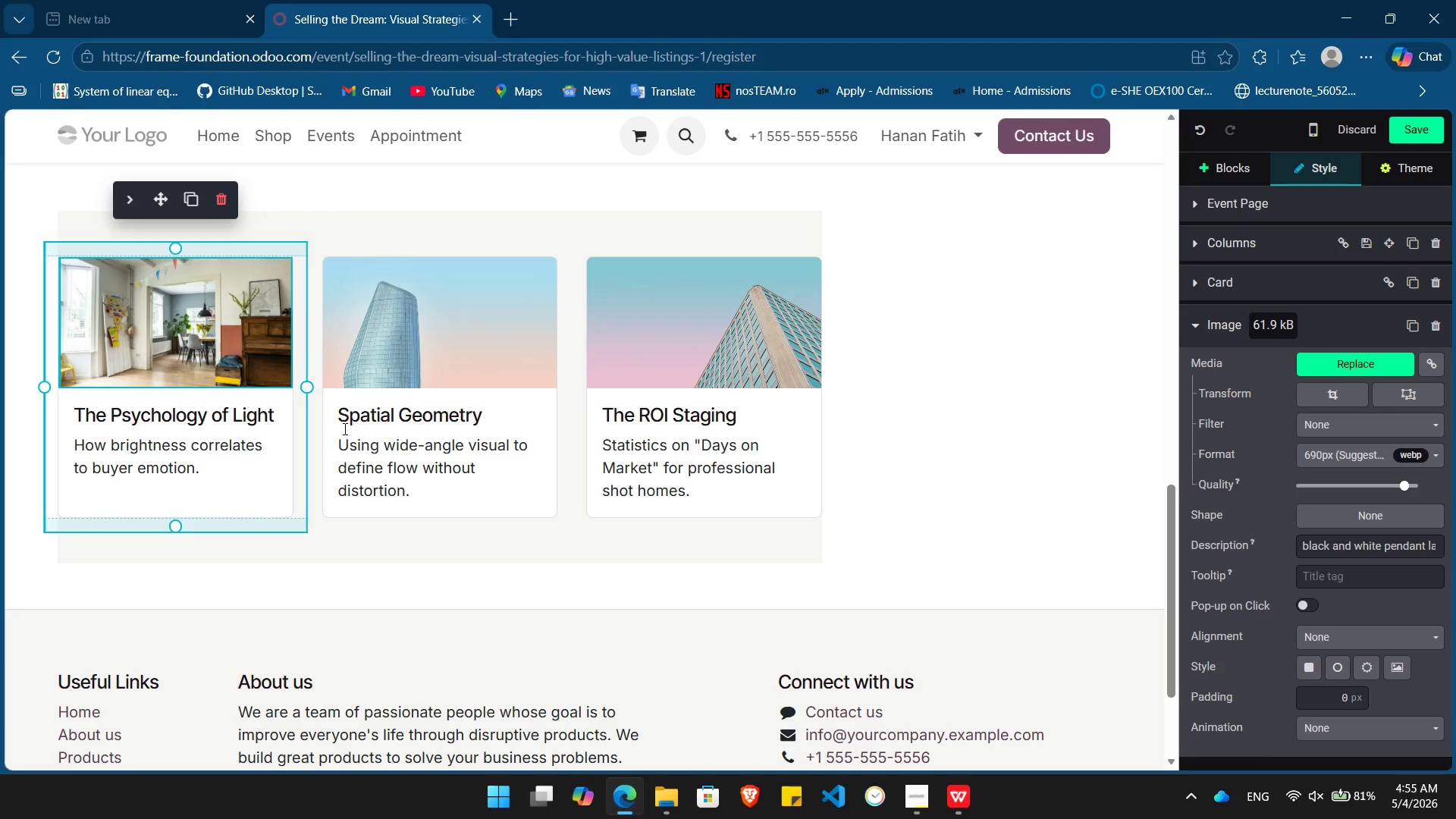 
wait(7.02)
 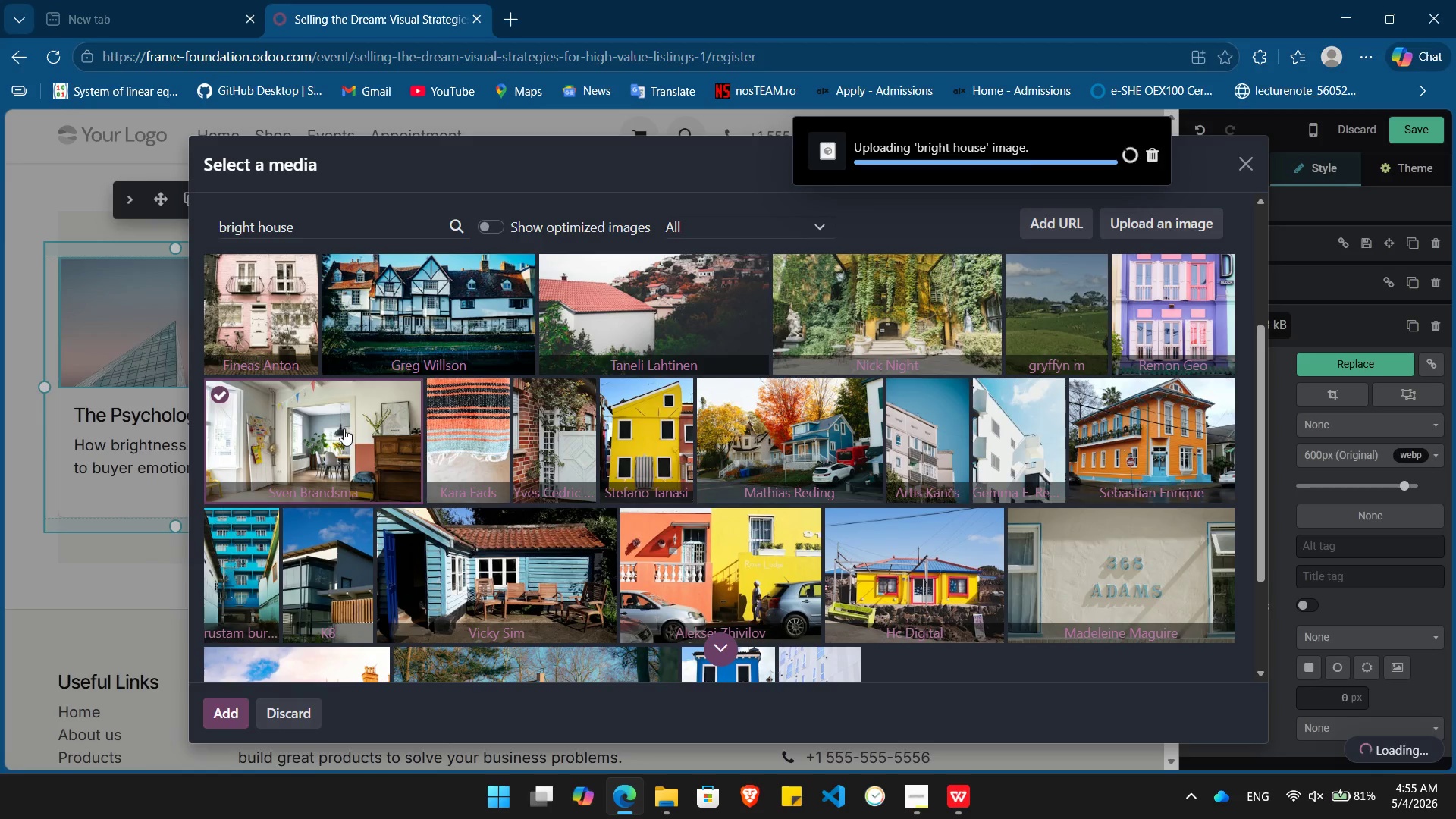 
double_click([422, 304])
 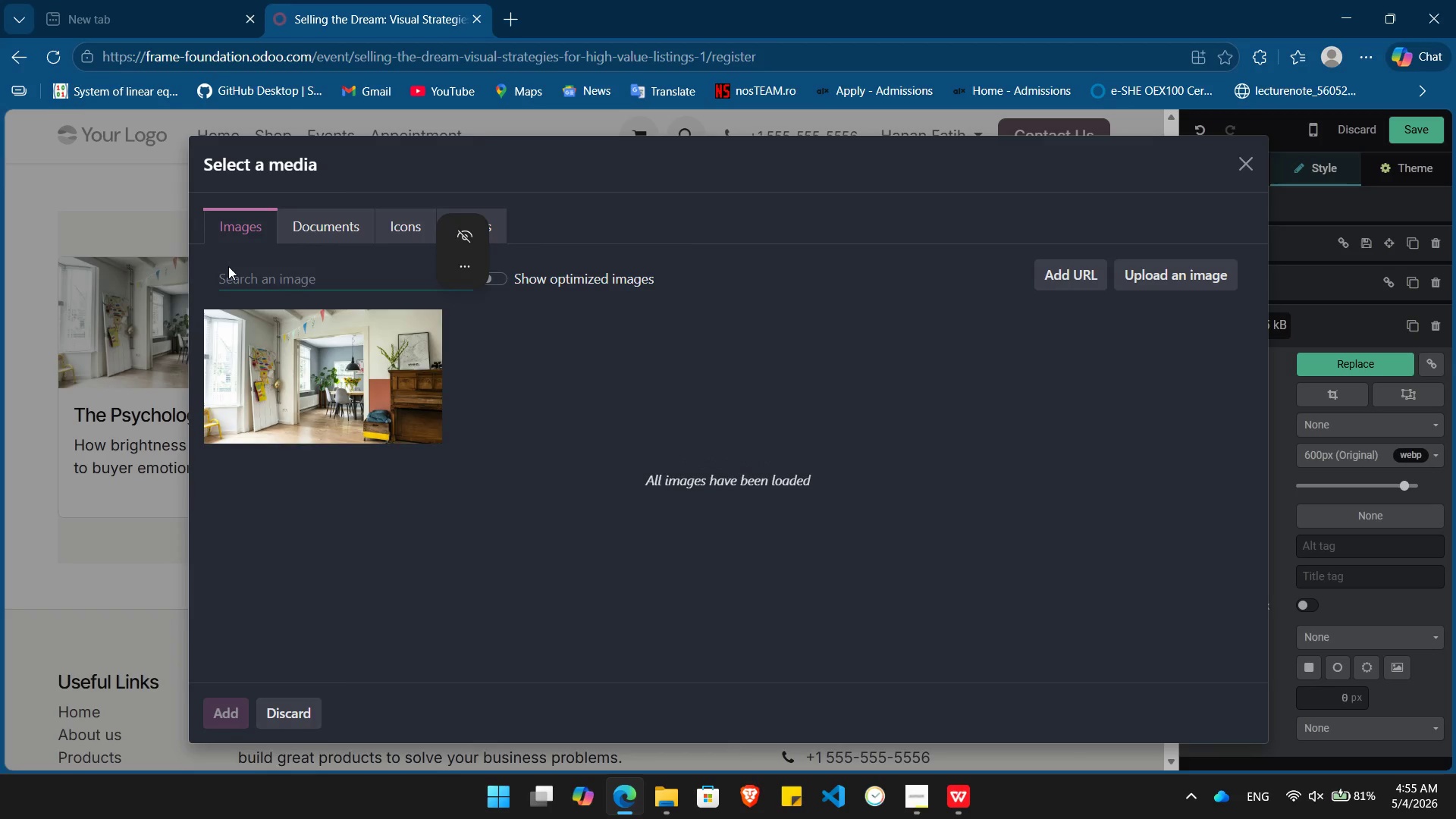 
left_click([247, 280])
 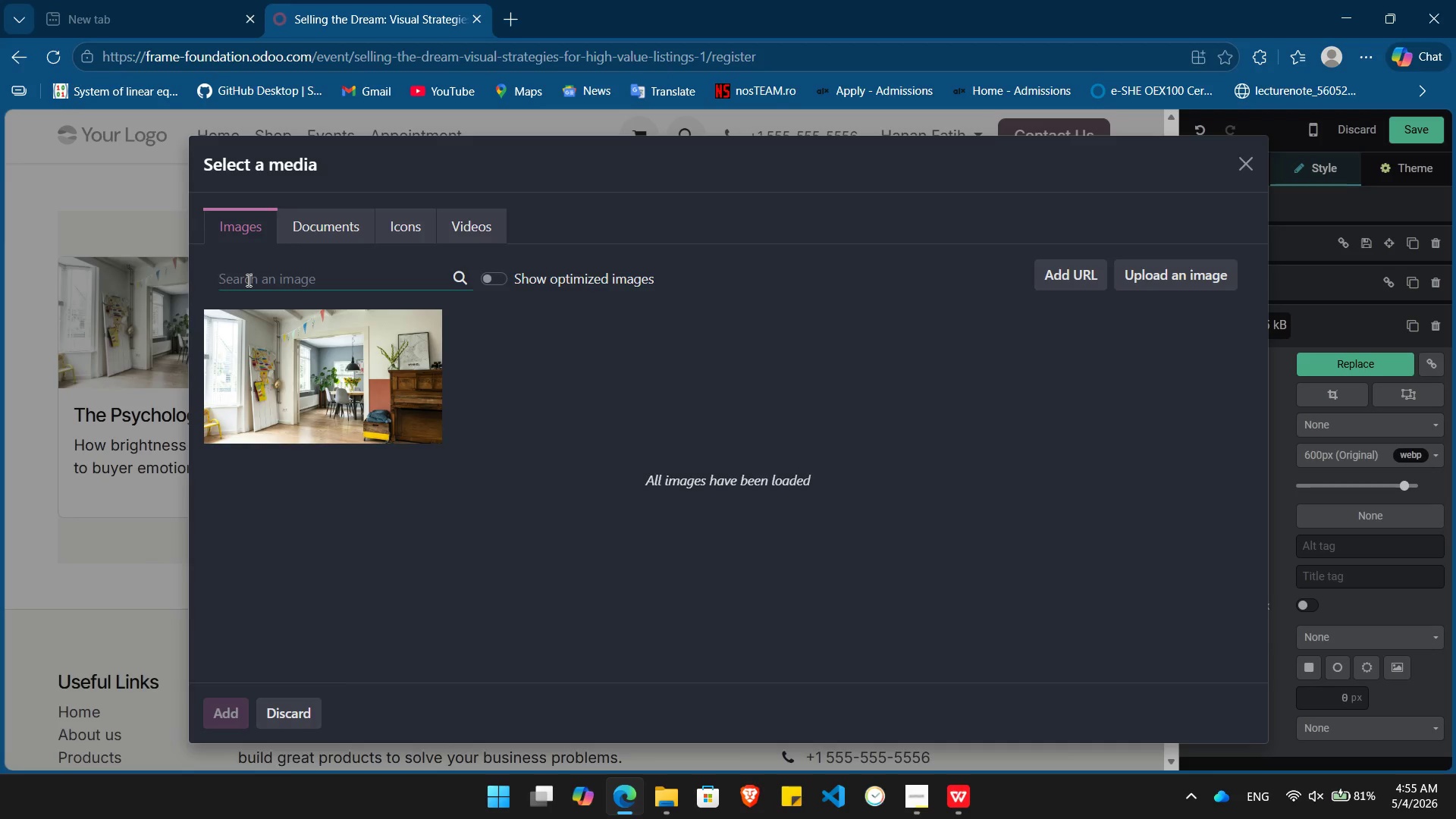 
type(wide living room)
 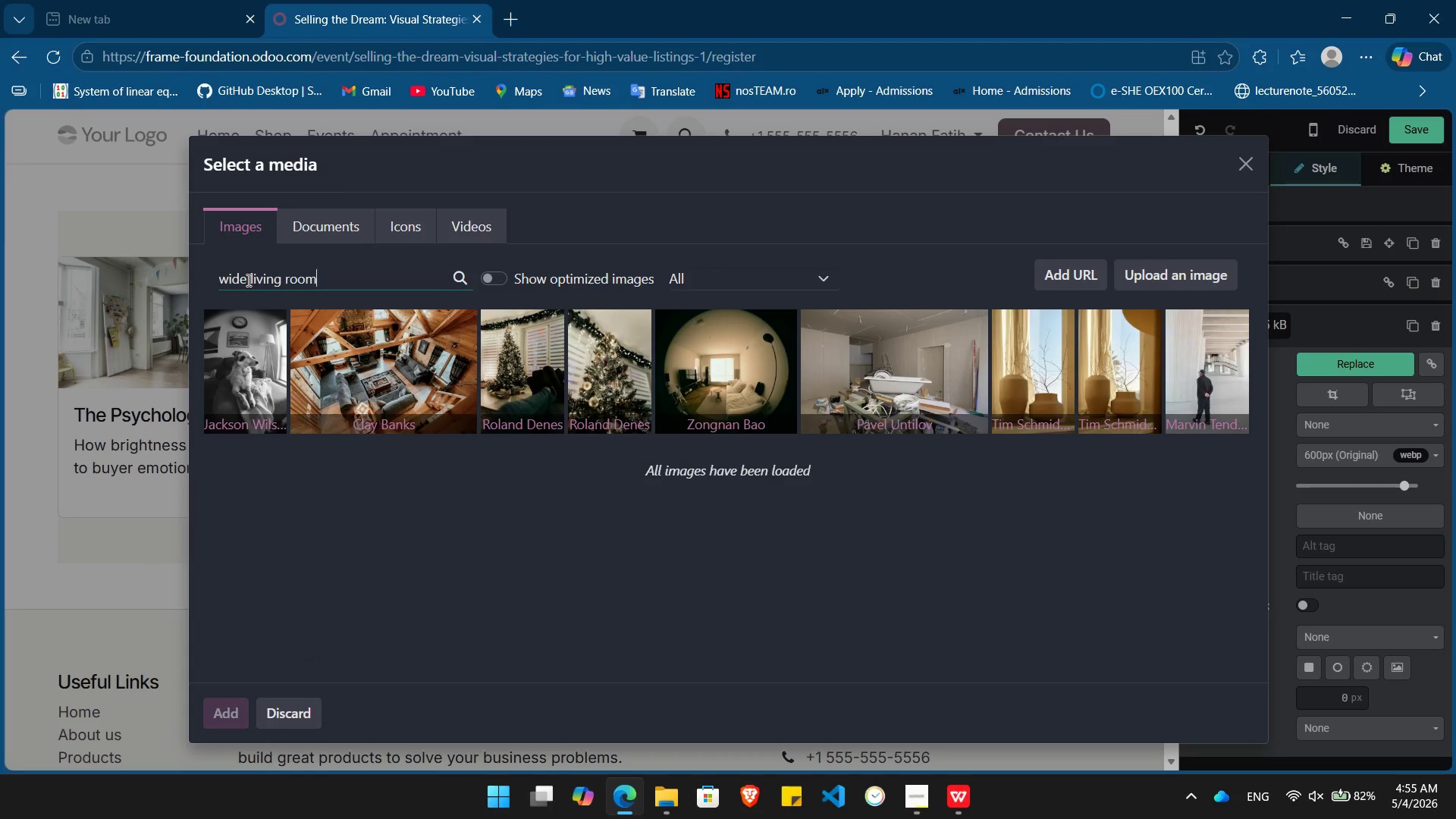 
wait(10.31)
 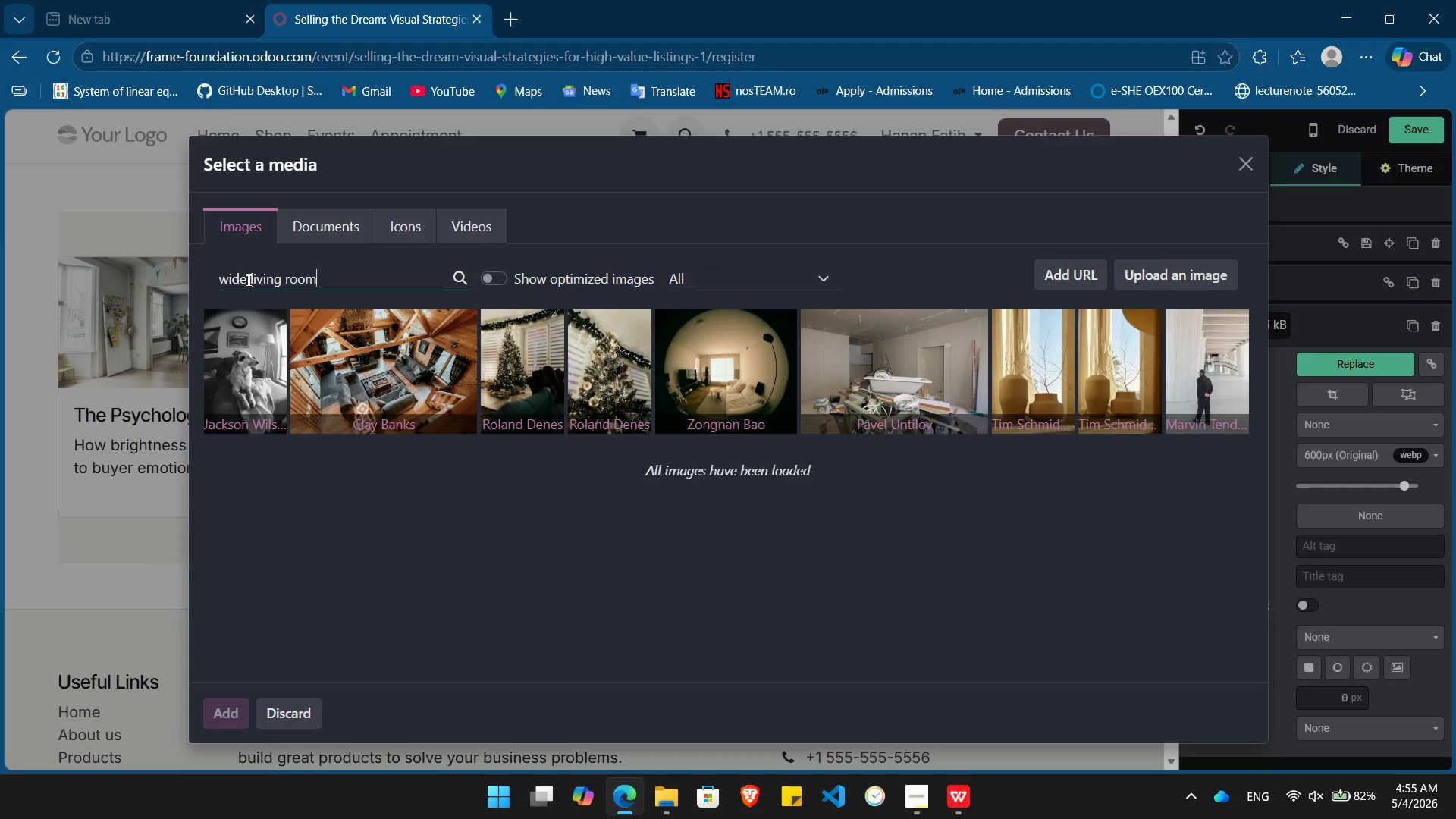 
left_click([364, 353])
 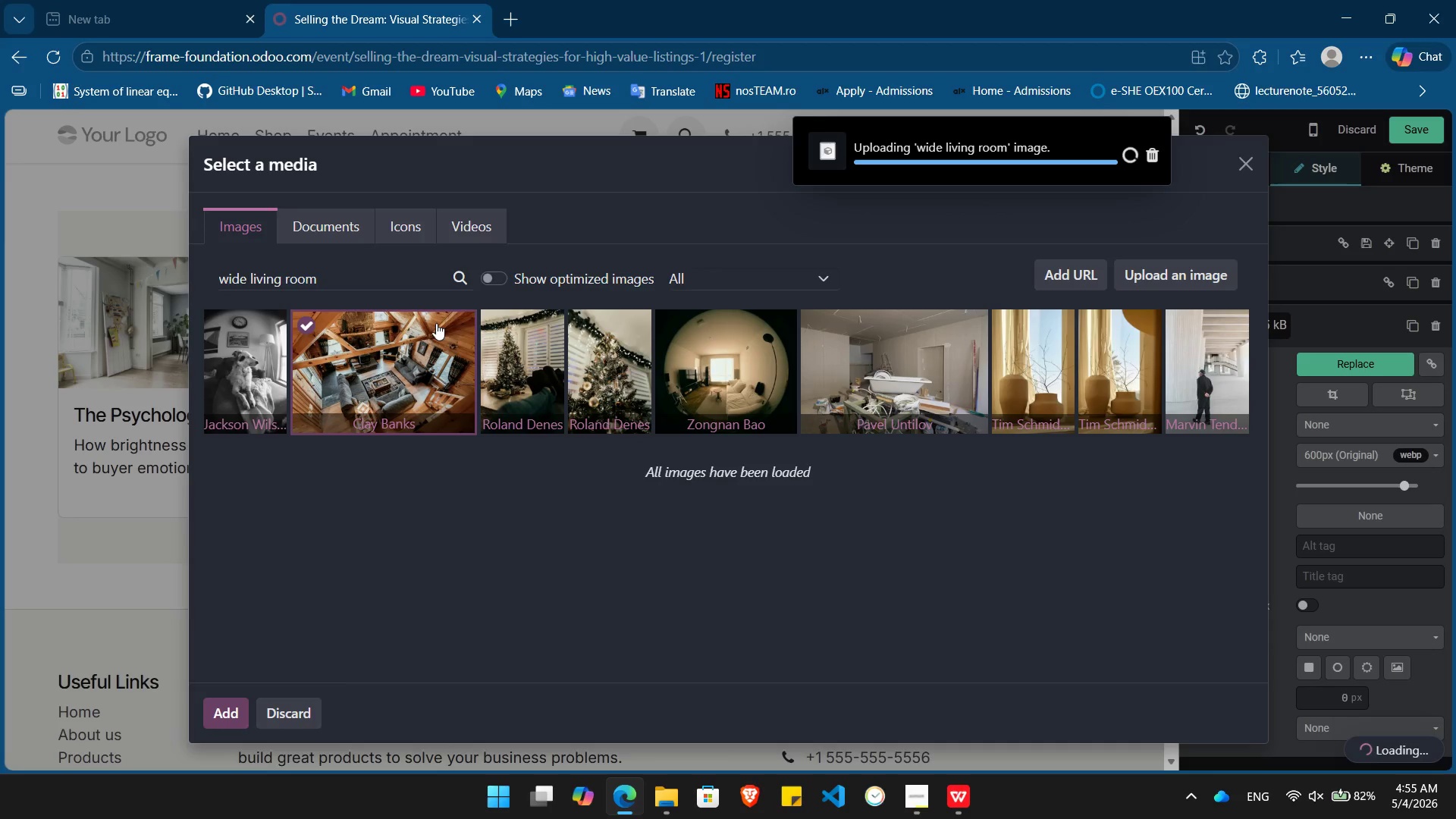 
mouse_move([505, 322])
 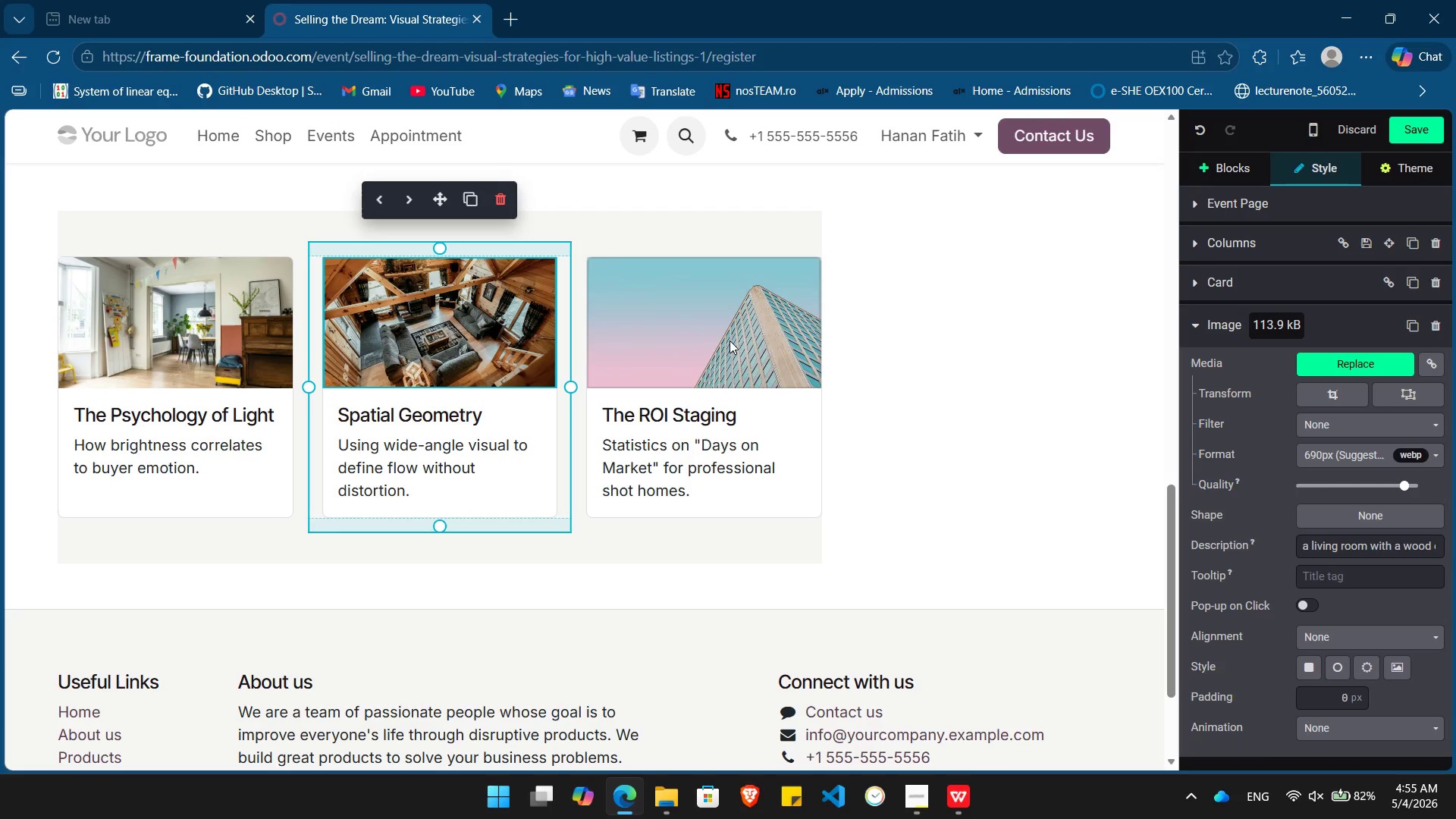 
double_click([730, 340])
 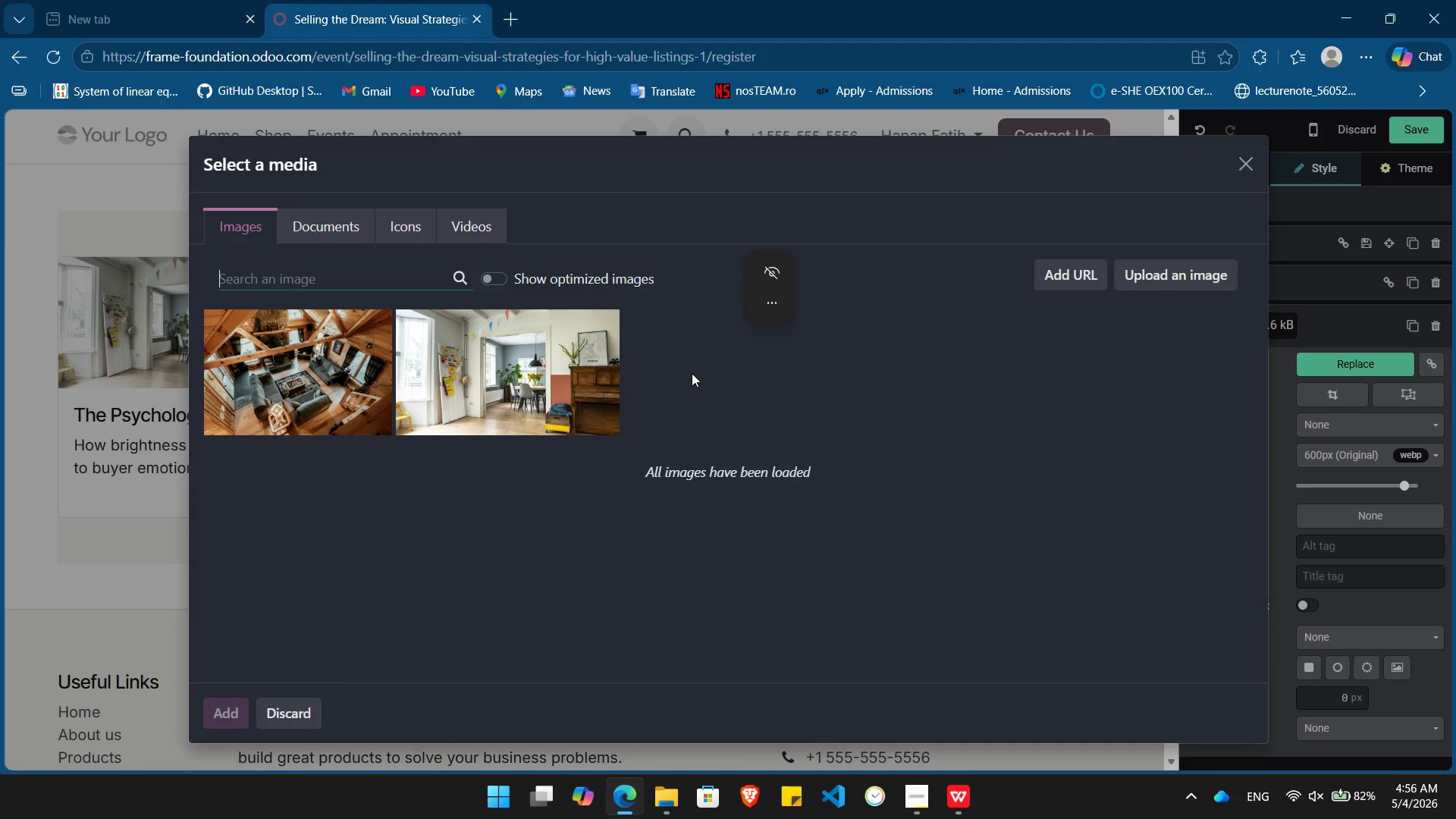 
wait(19.83)
 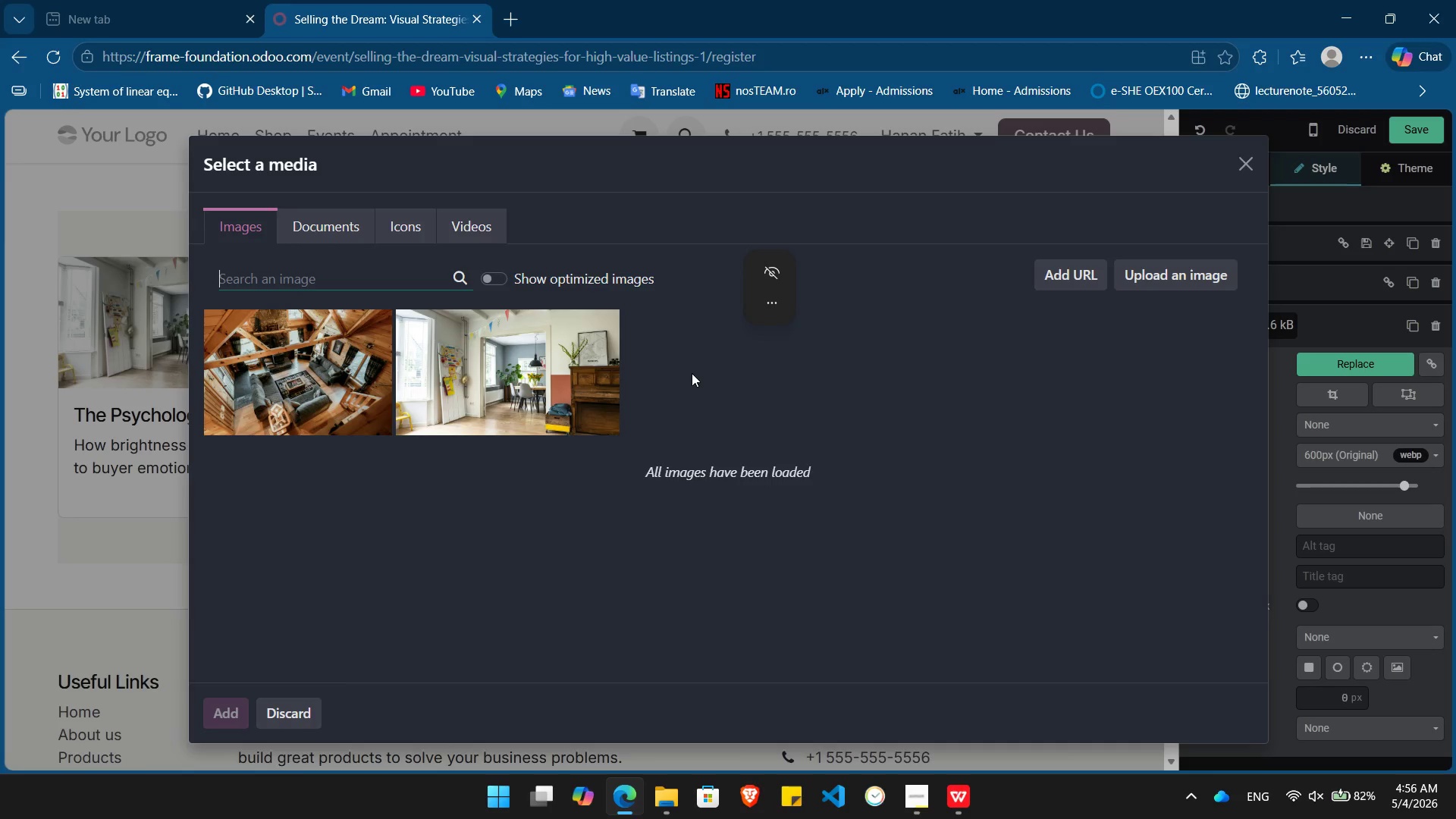 
type(home)
 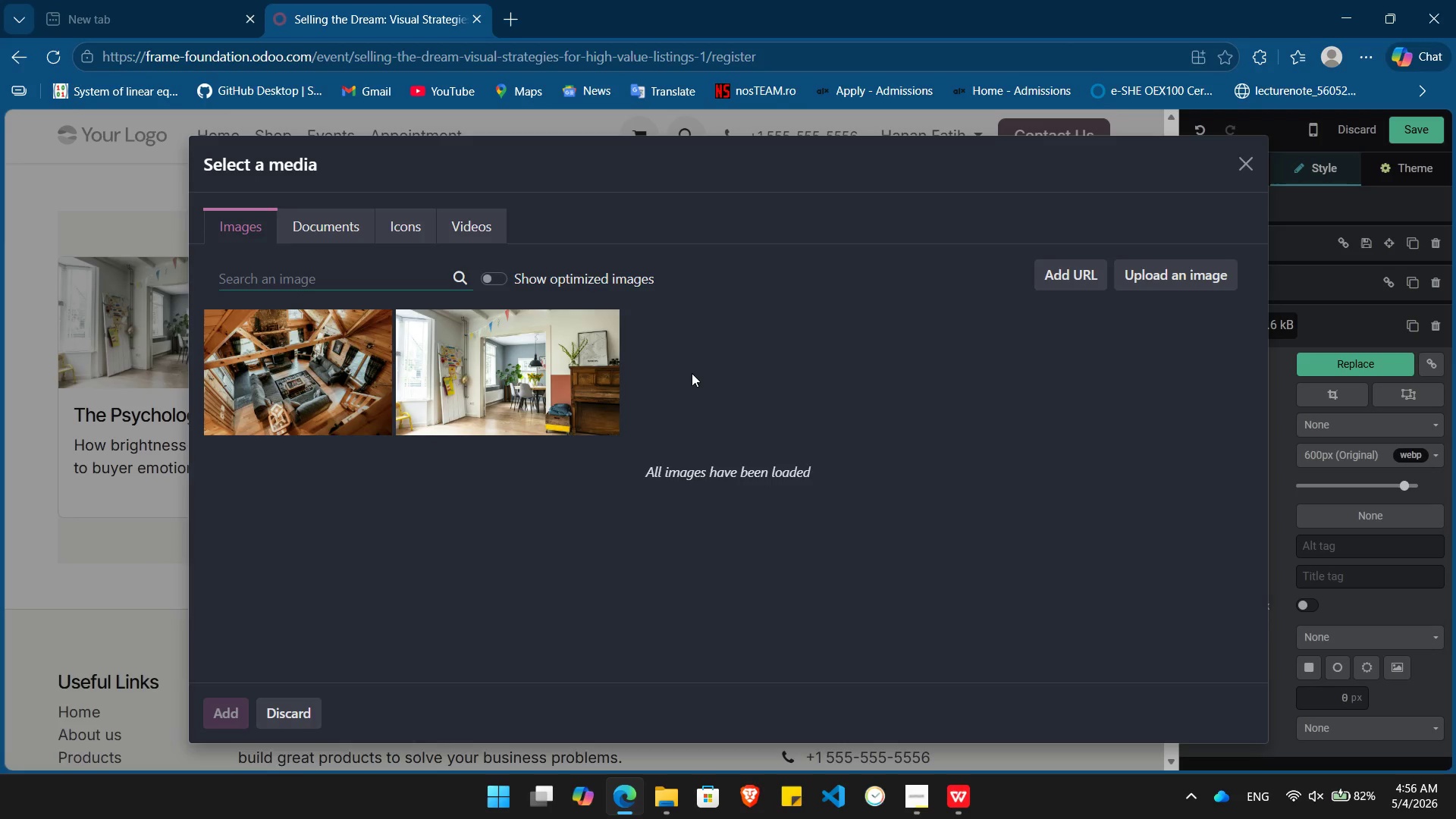 
key(Meta+MetaLeft)
 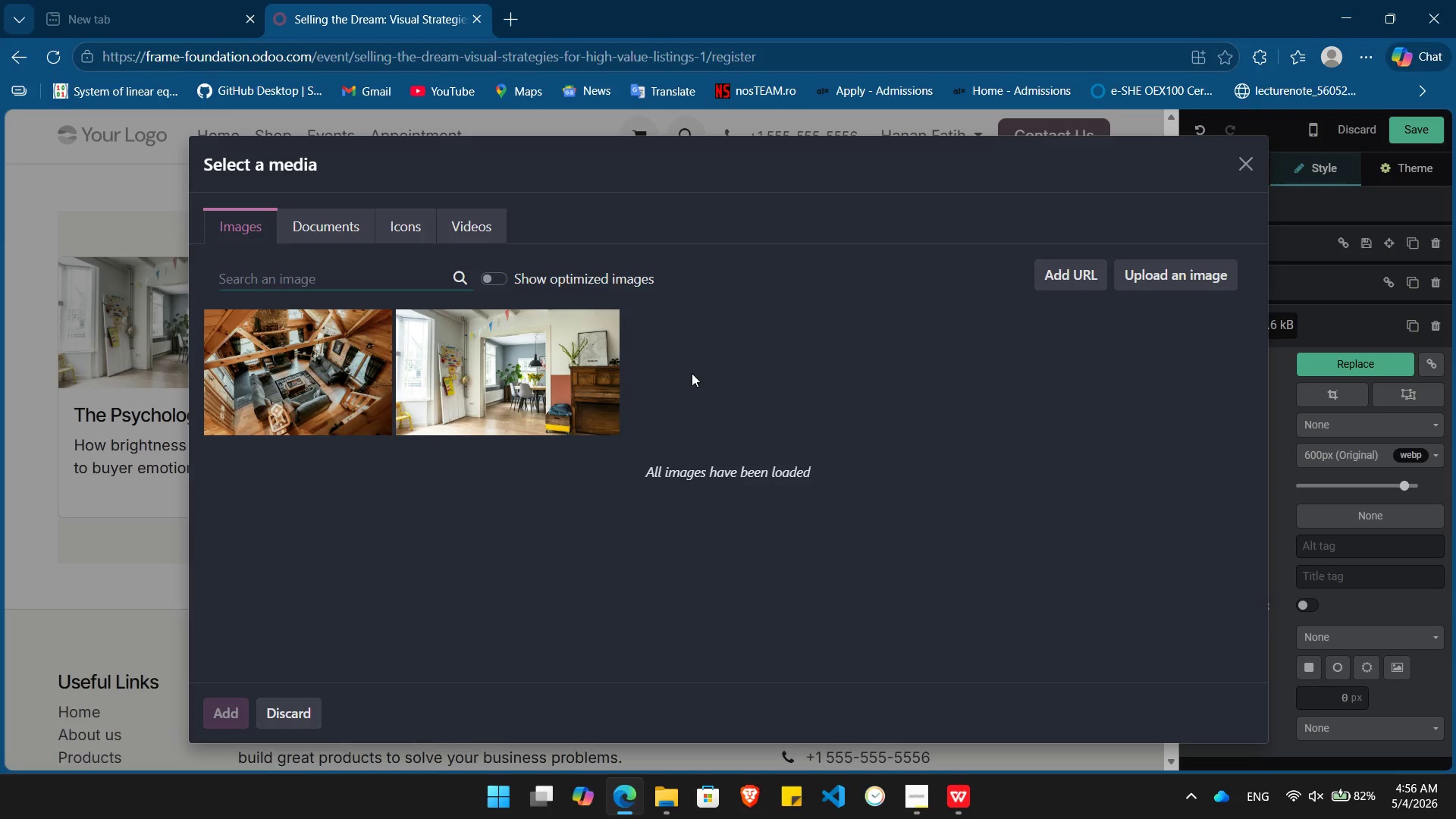 
left_click([292, 271])
 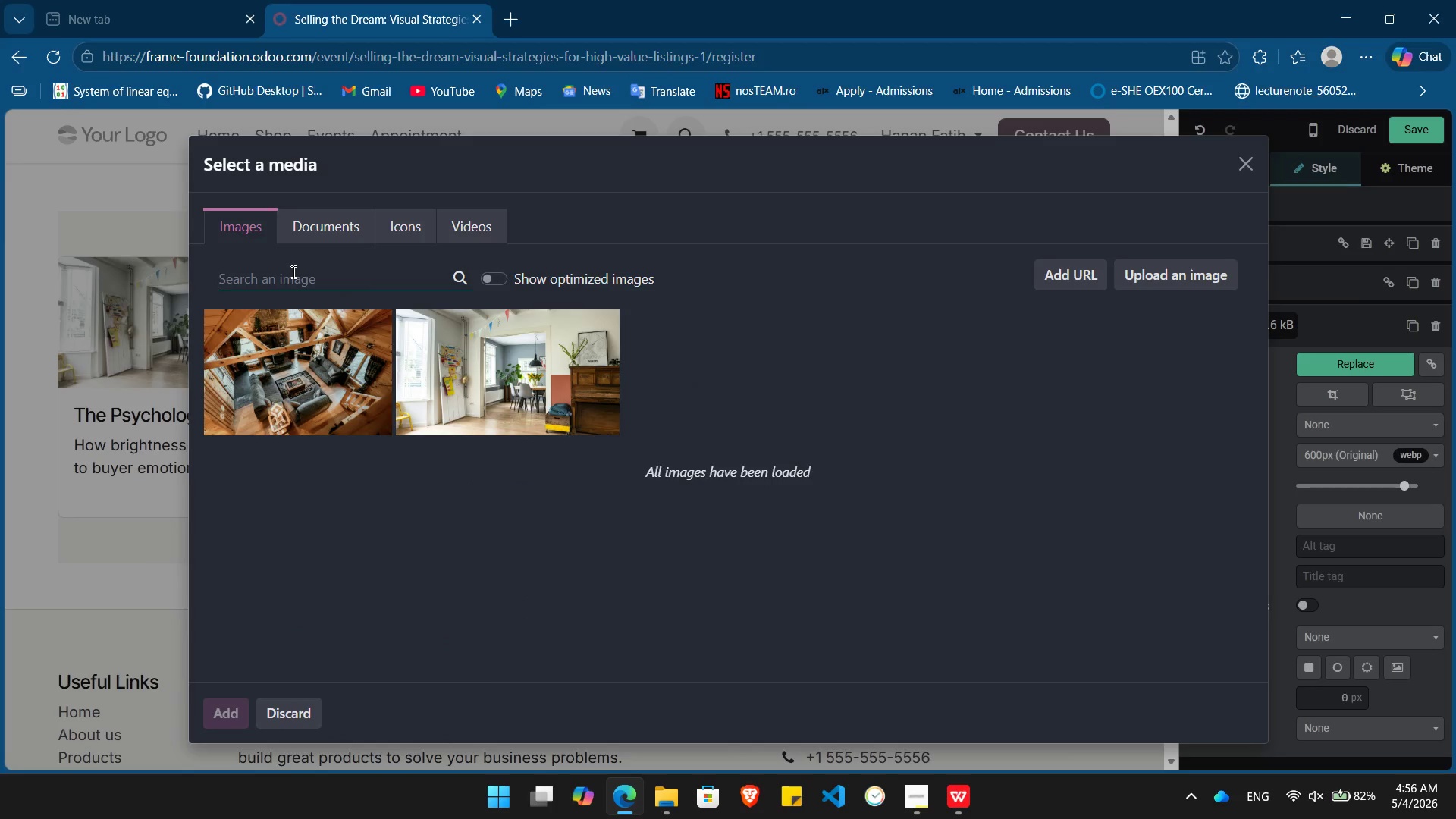 
type(home)
 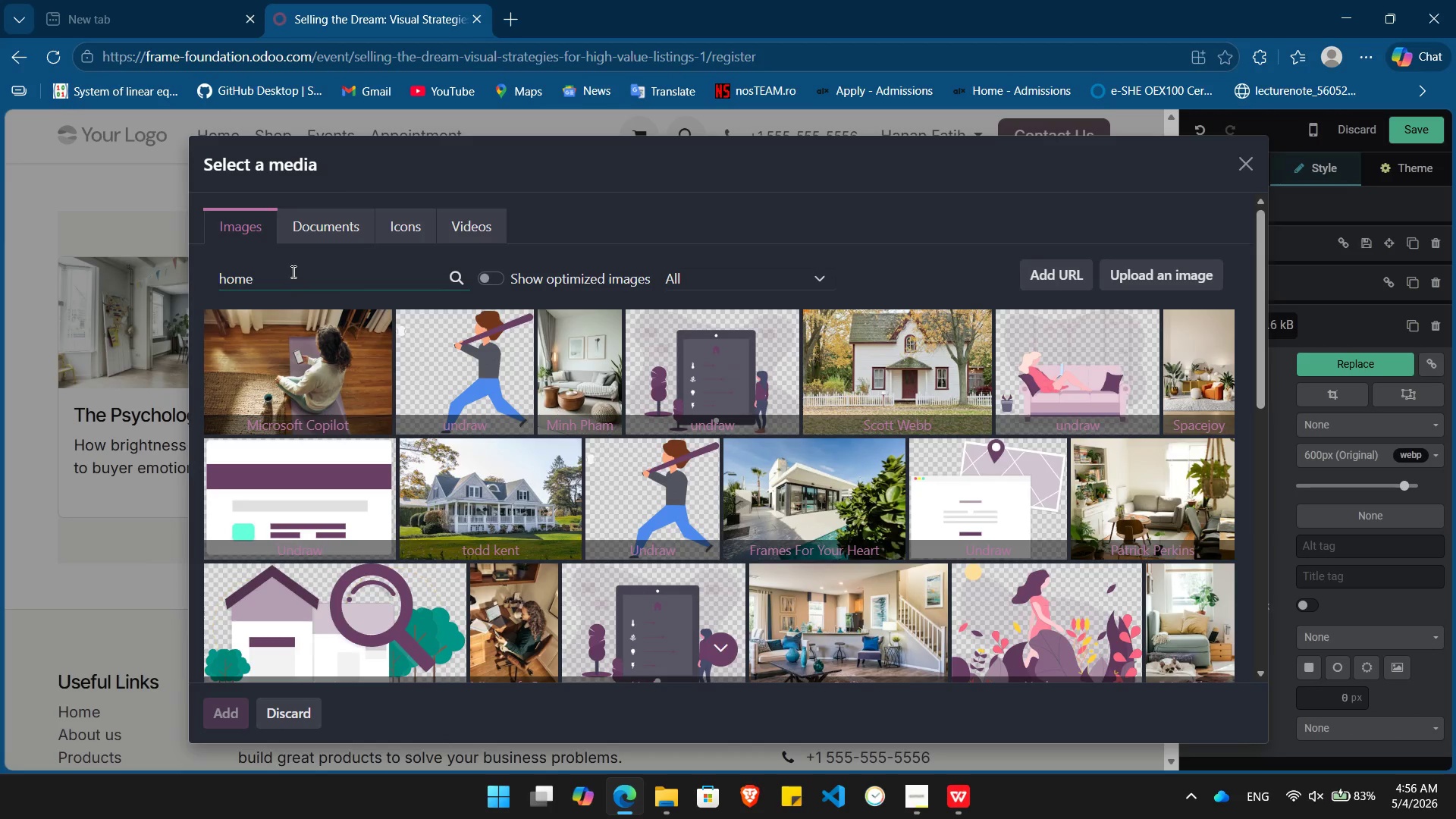 
wait(10.3)
 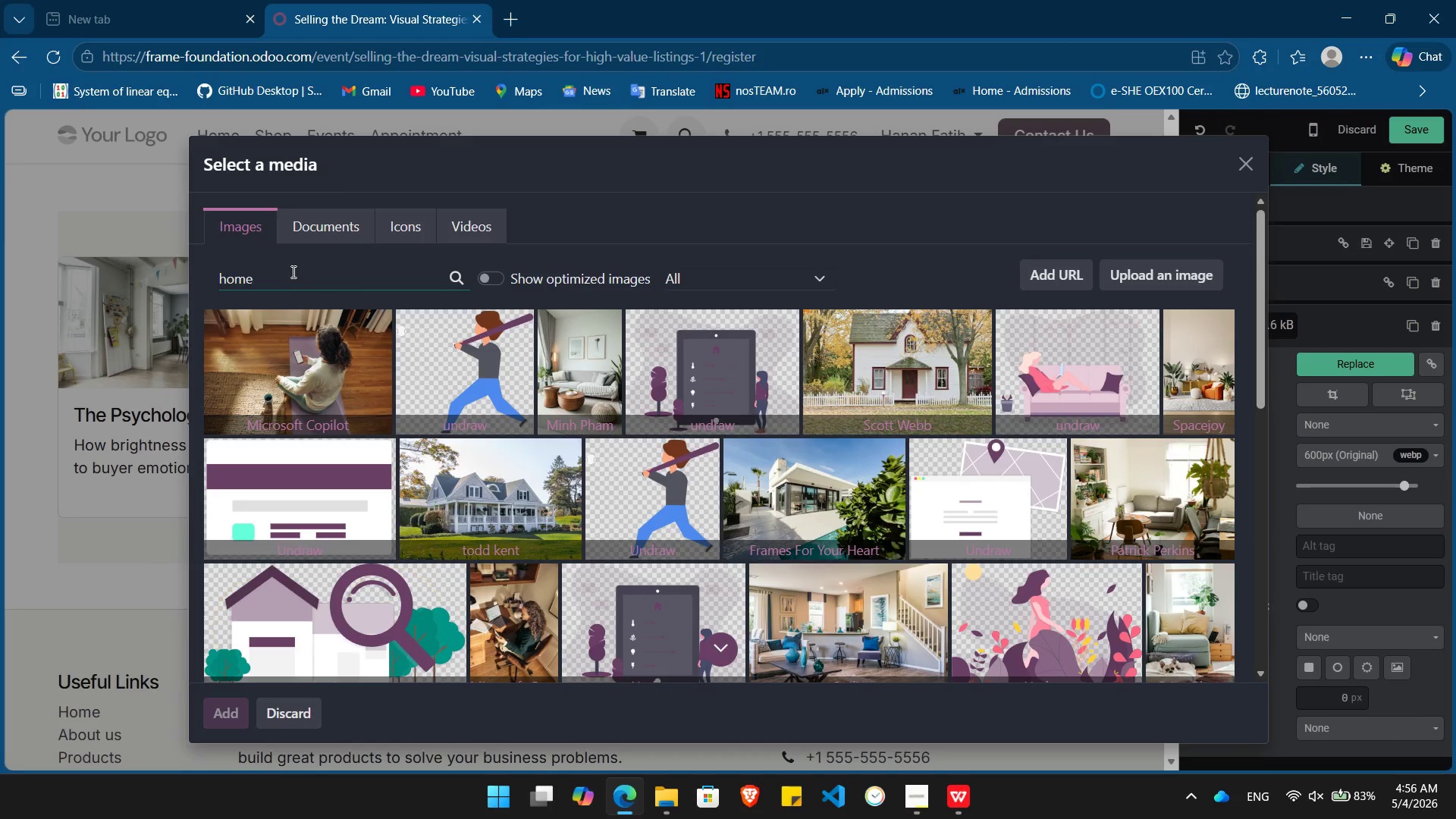 
left_click([839, 503])
 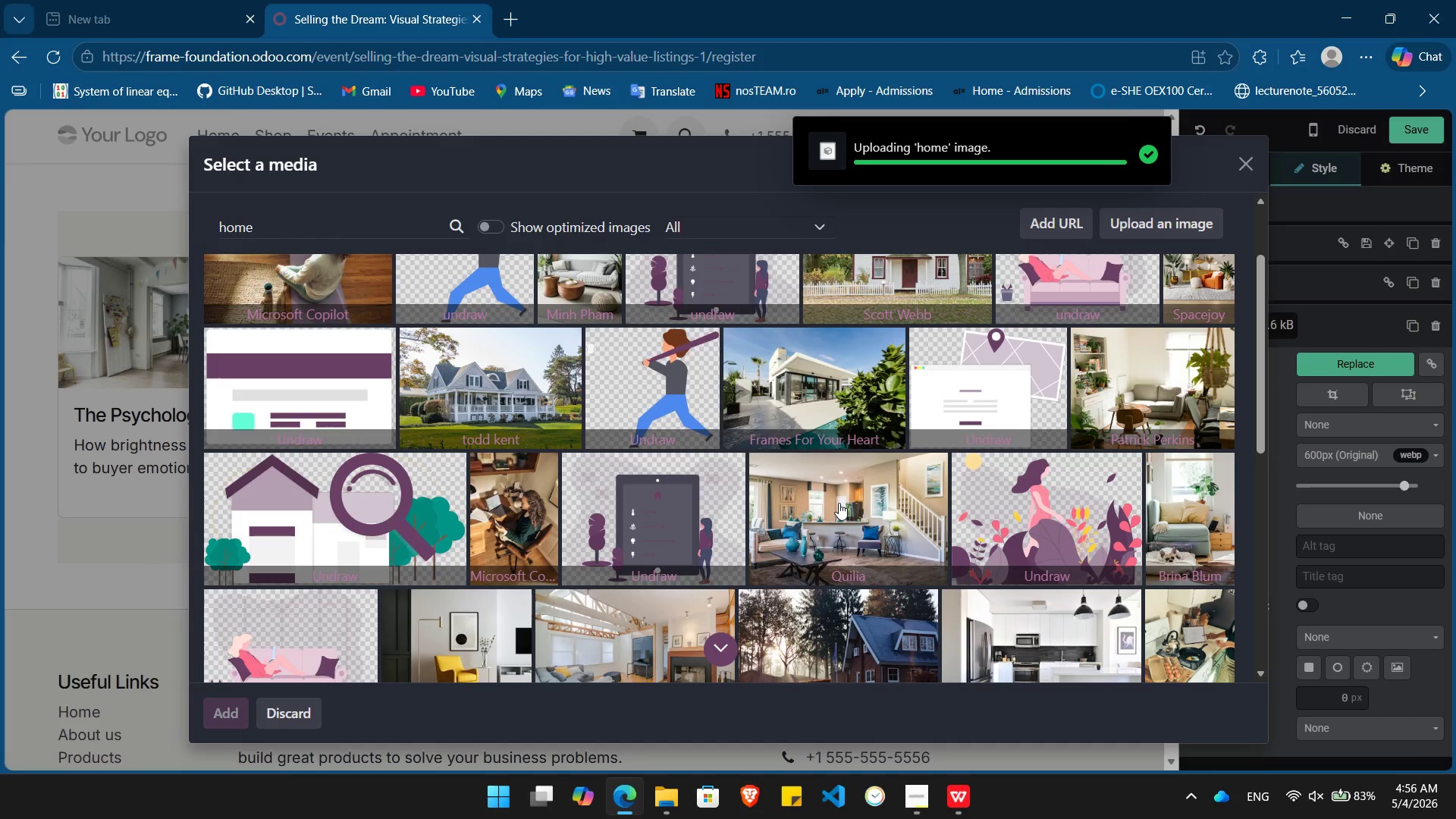 
wait(8.58)
 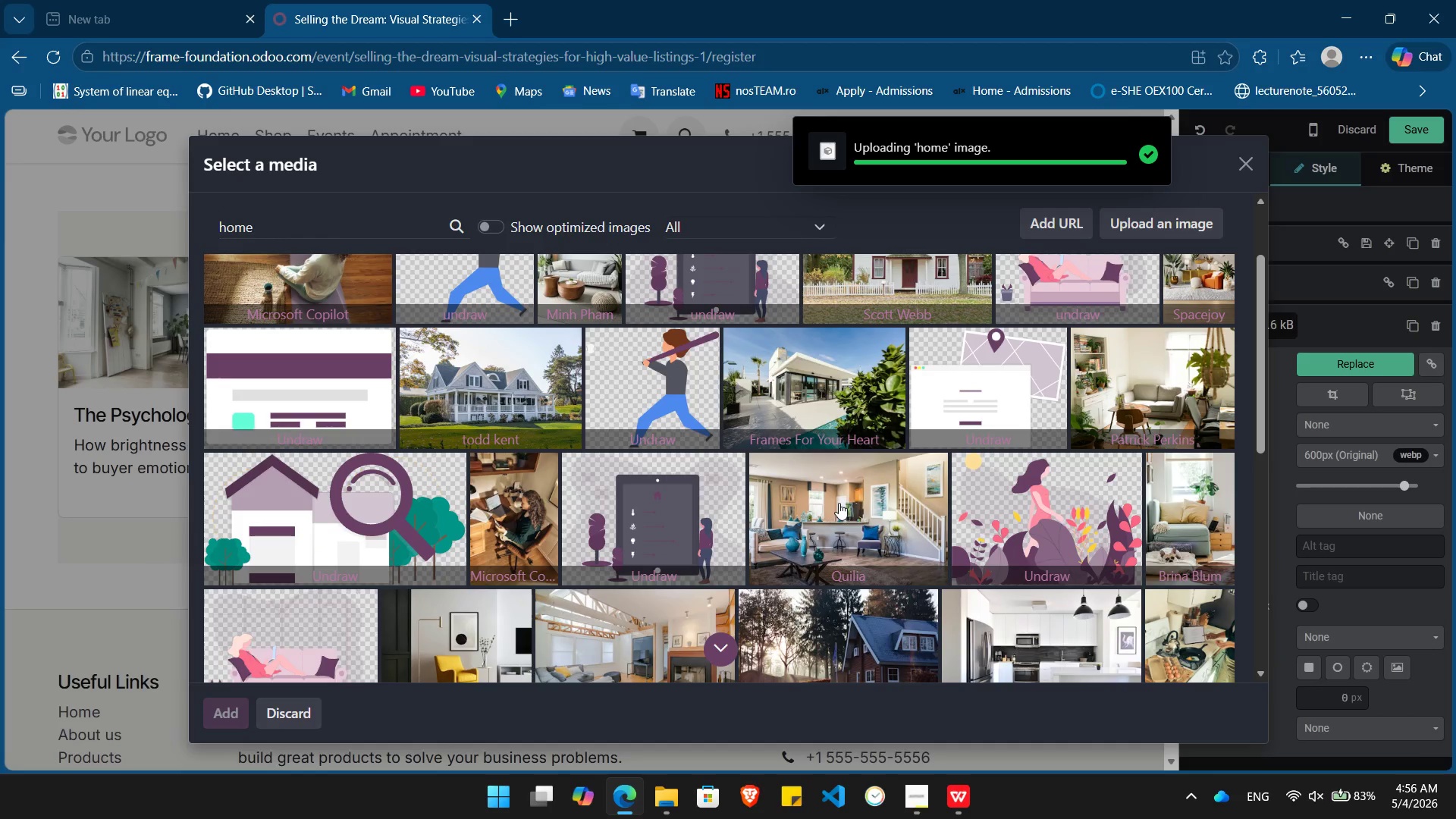 
left_click([1219, 172])
 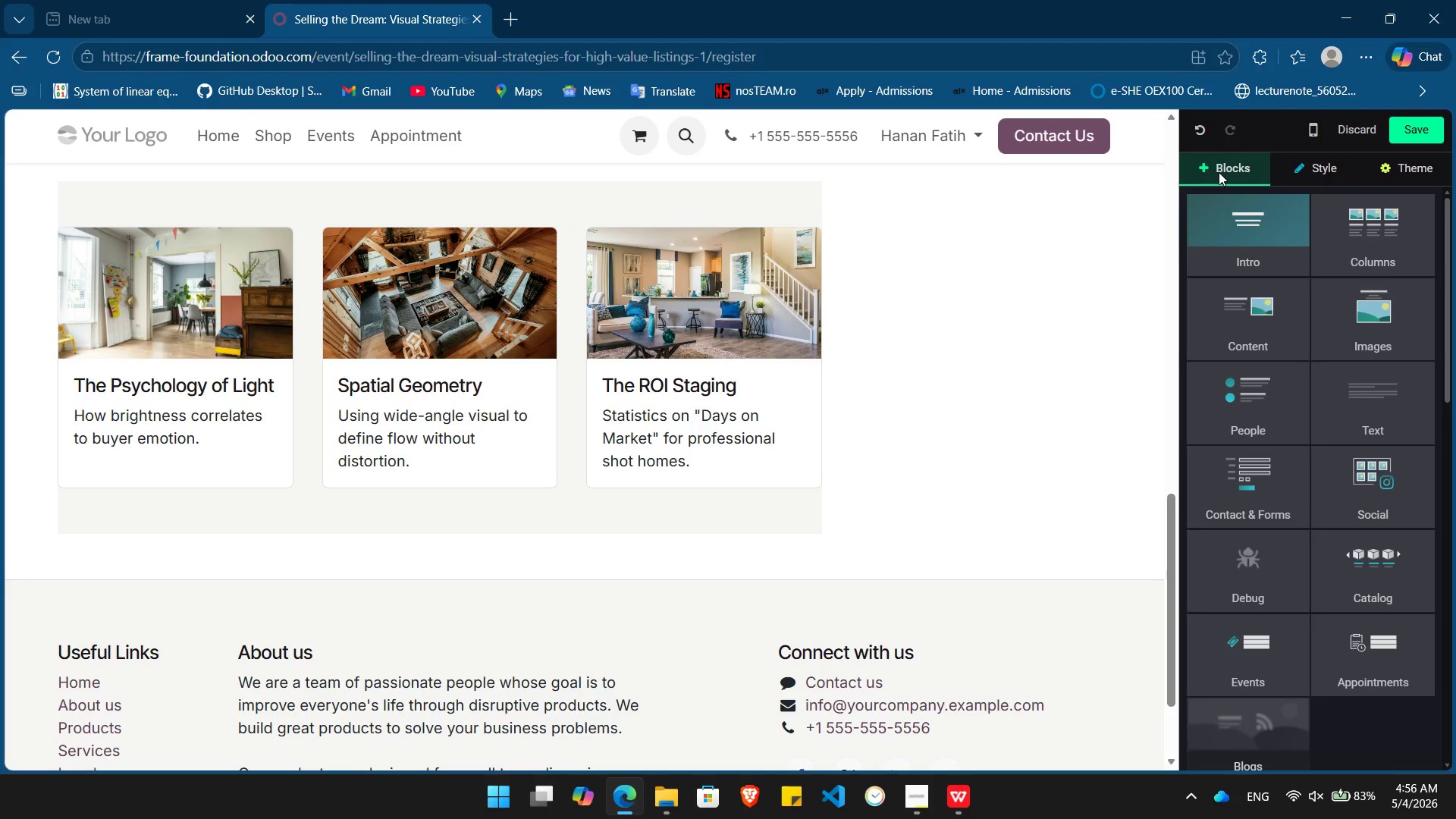 
wait(13.95)
 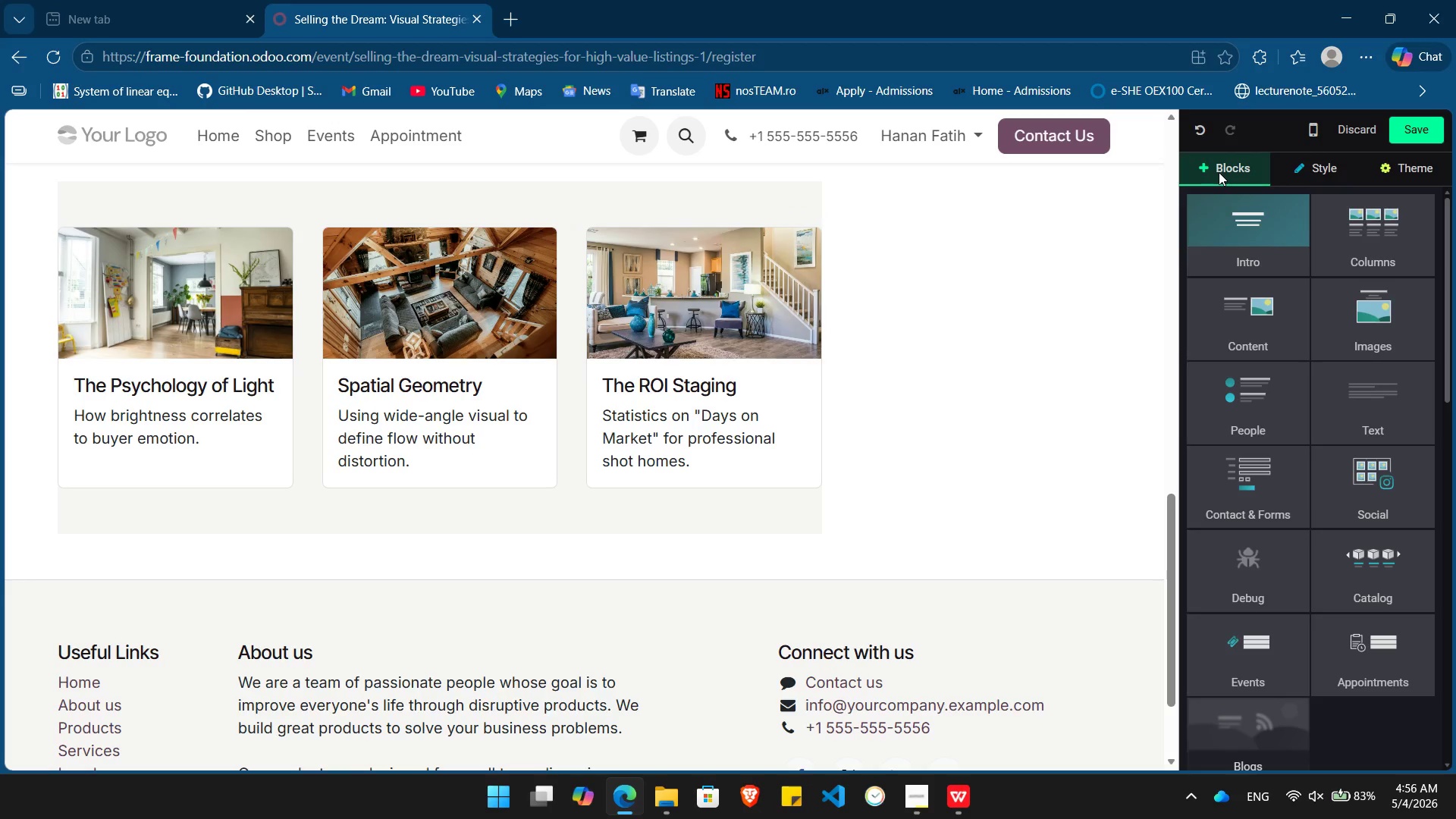 
mouse_move([1317, 444])
 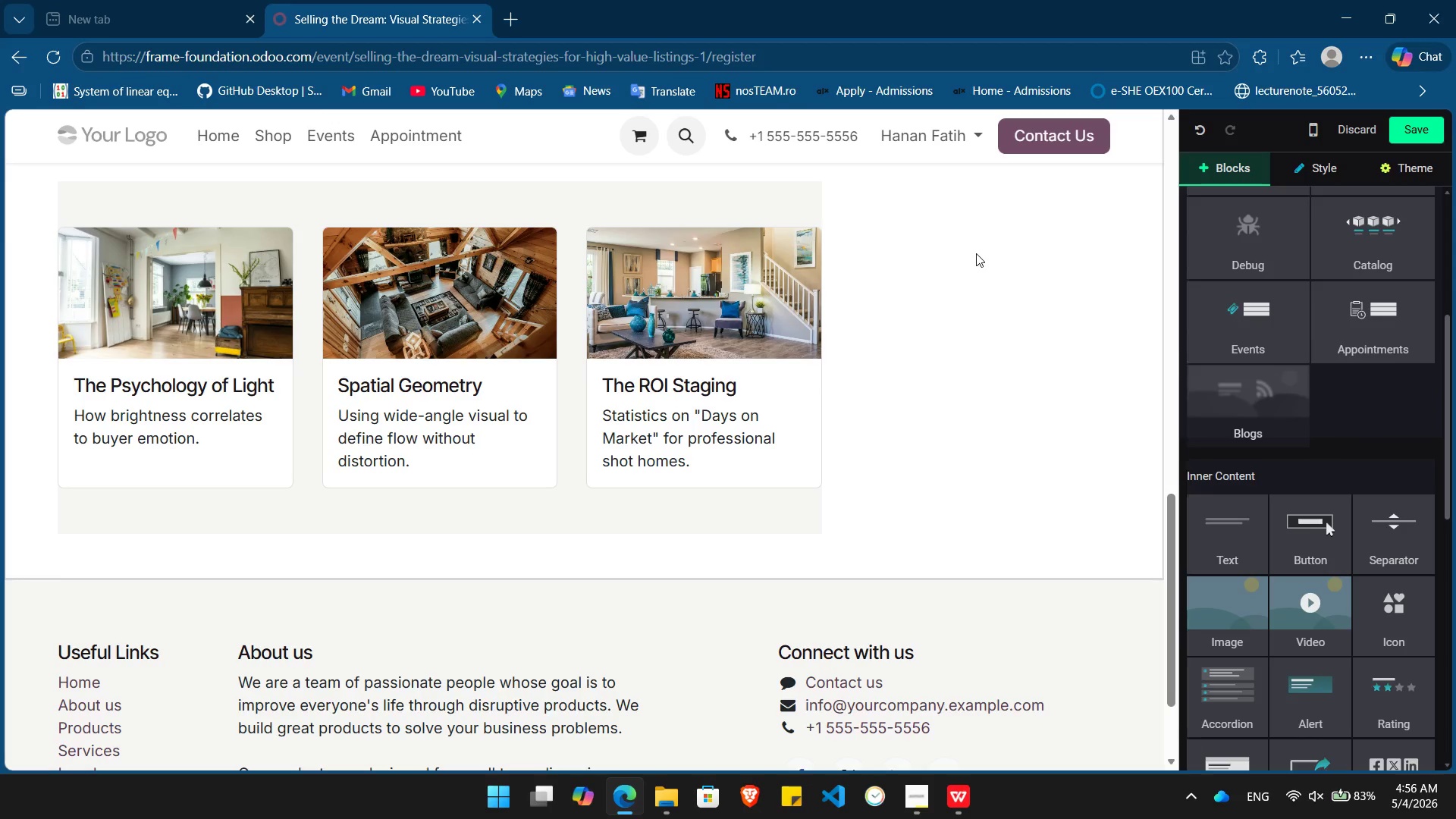 
mouse_move([978, 281])
 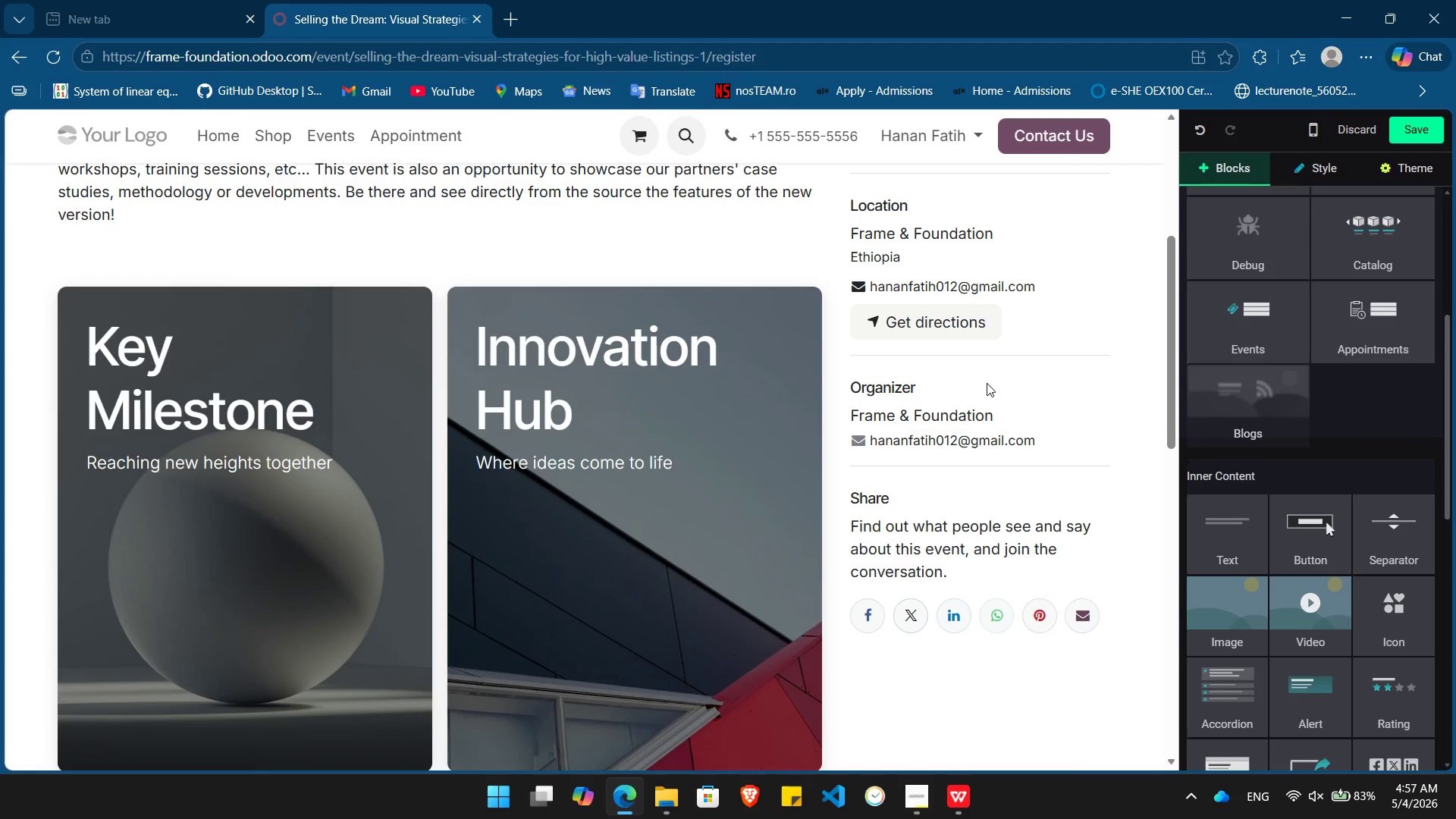 
wait(24.86)
 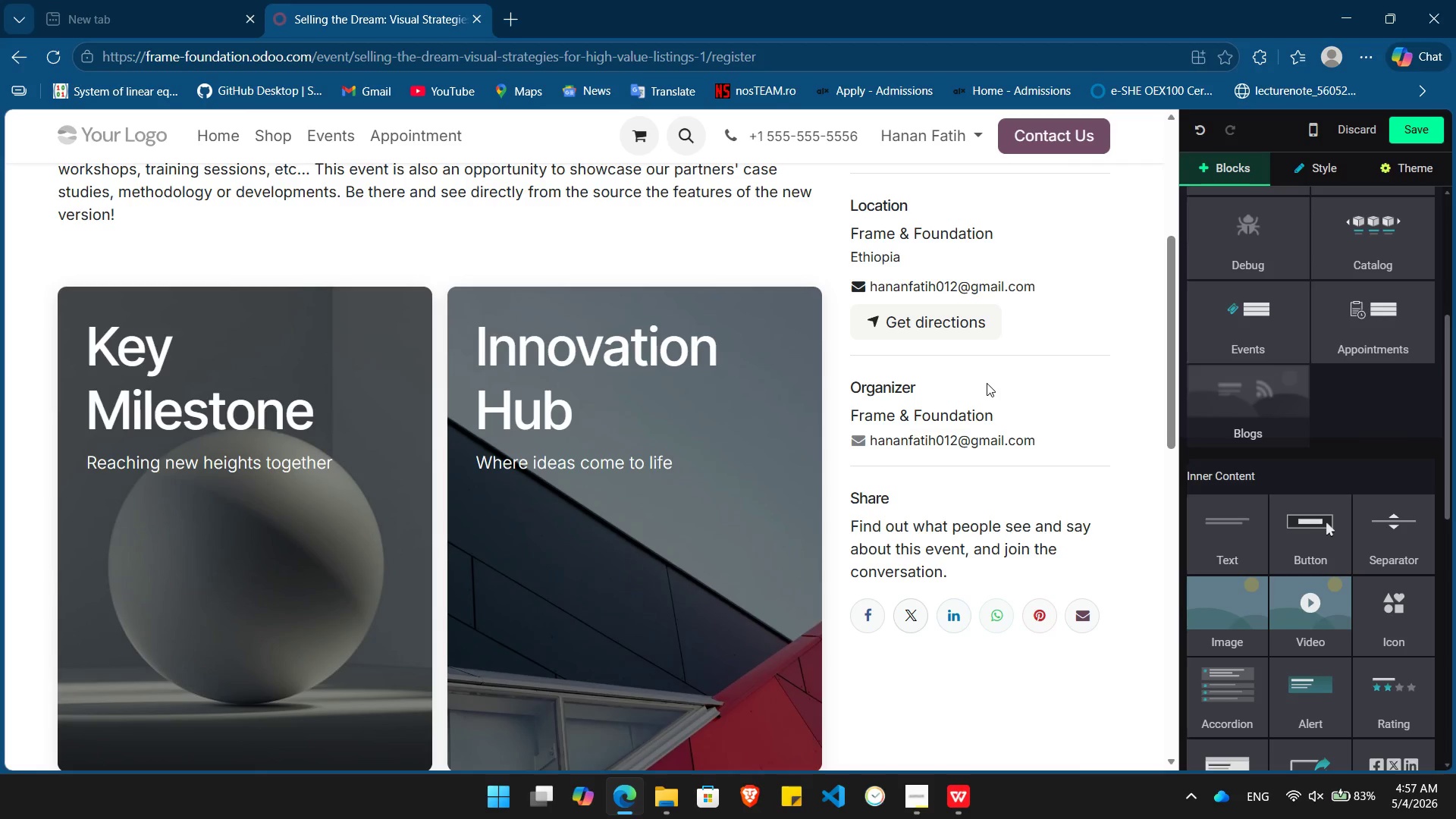 
left_click([202, 371])
 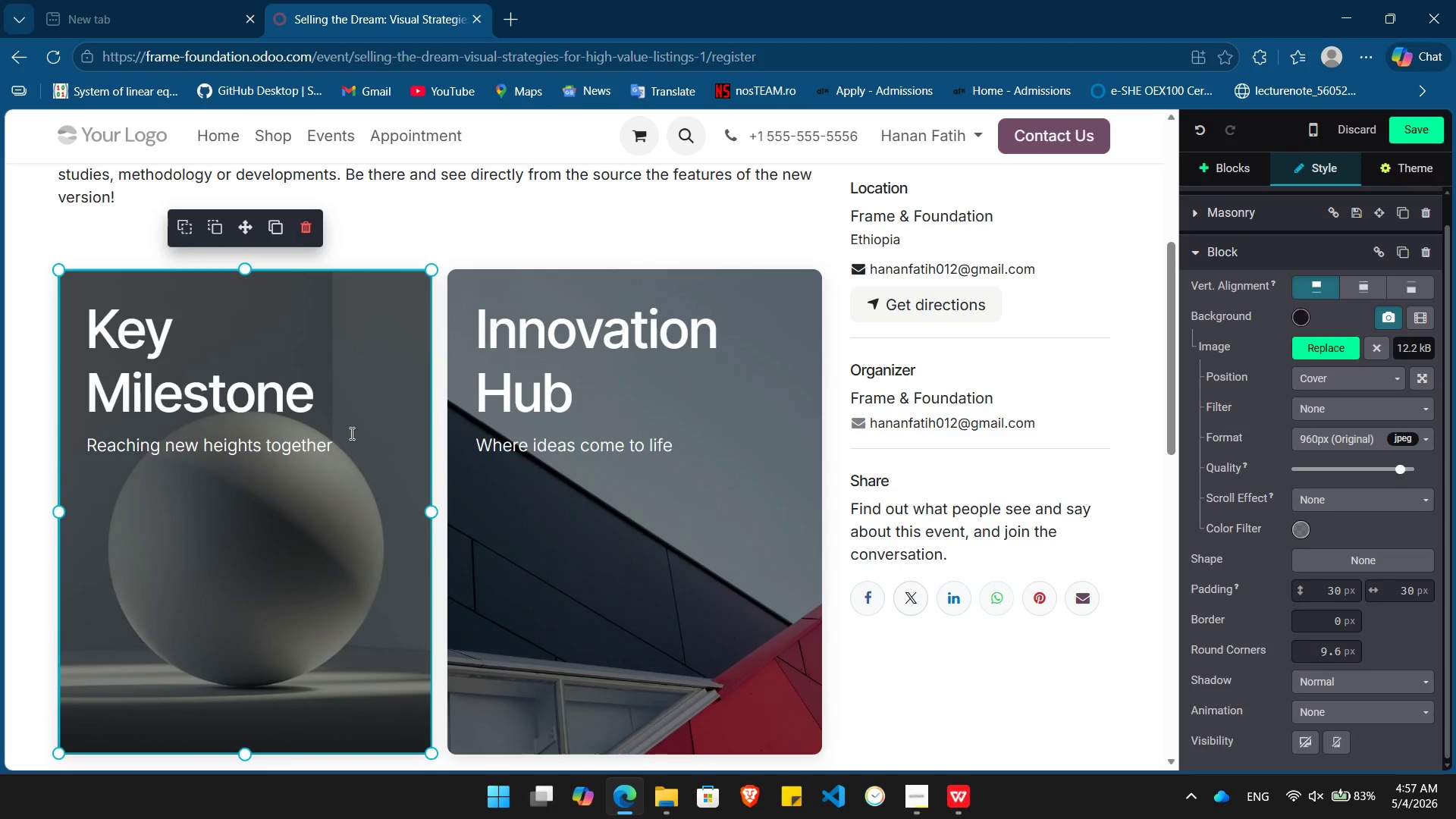 
left_click_drag(start_coordinate=[344, 444], to_coordinate=[99, 351])
 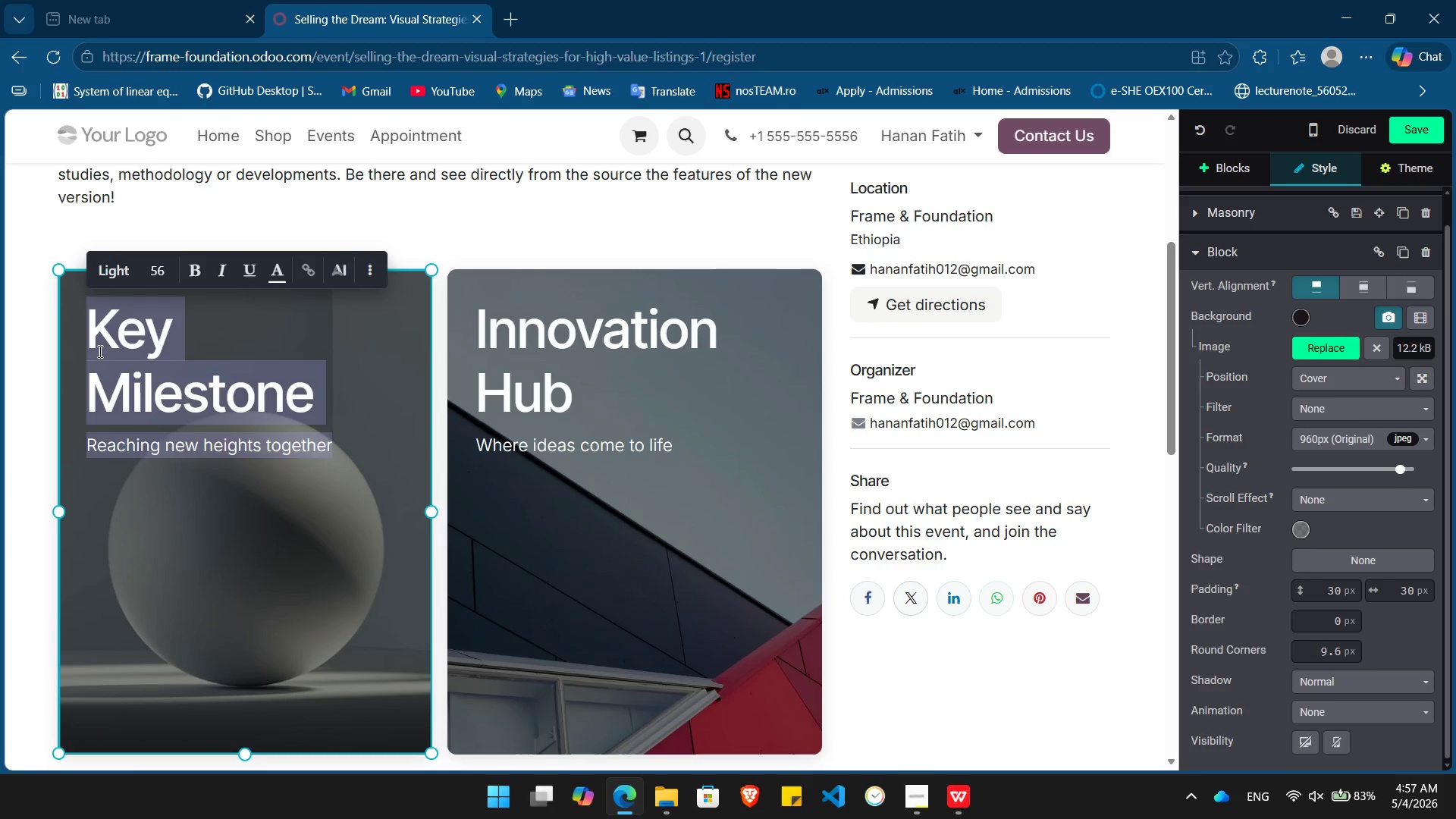 
key(Backspace)
 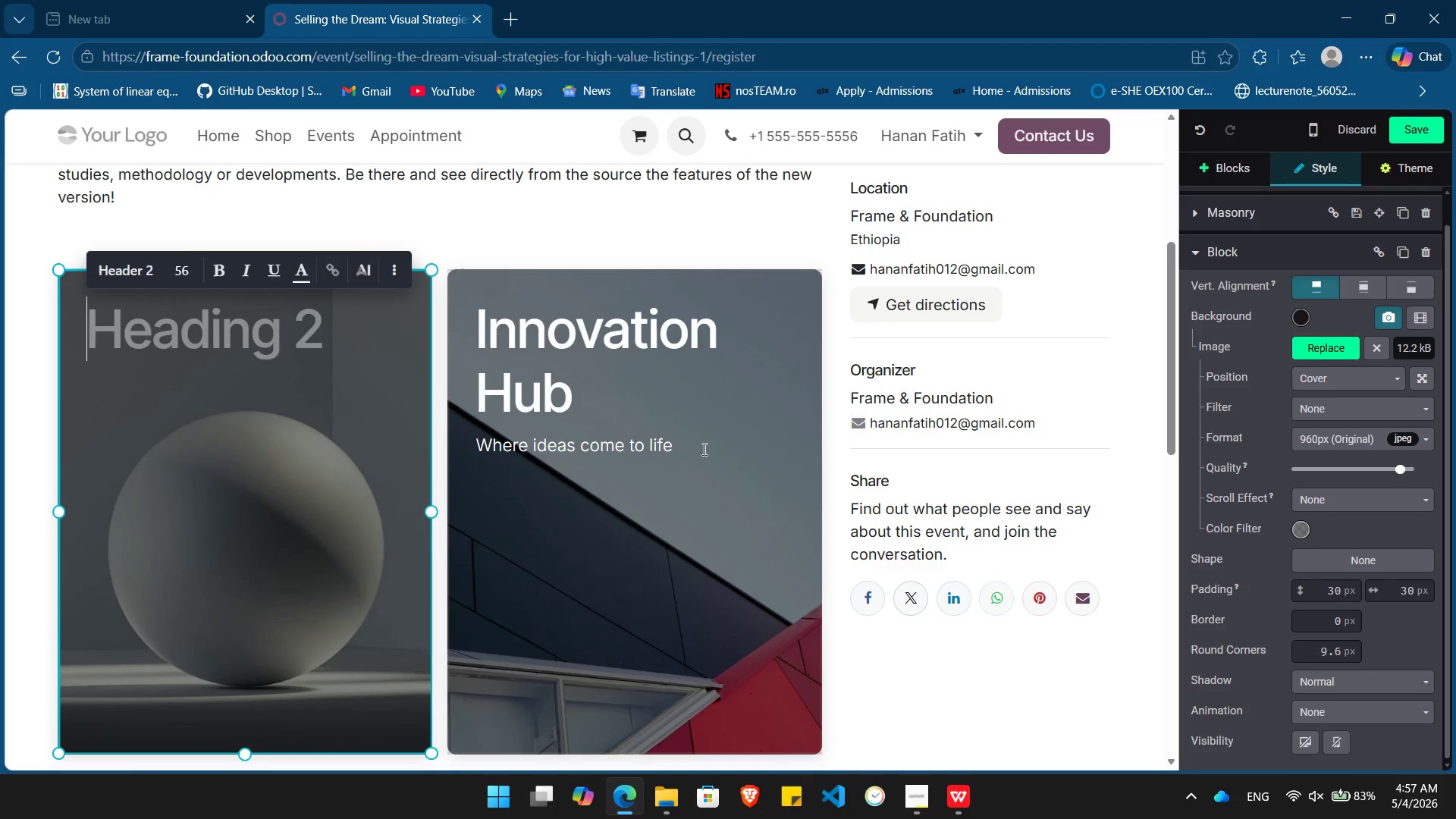 
left_click_drag(start_coordinate=[684, 447], to_coordinate=[492, 335])
 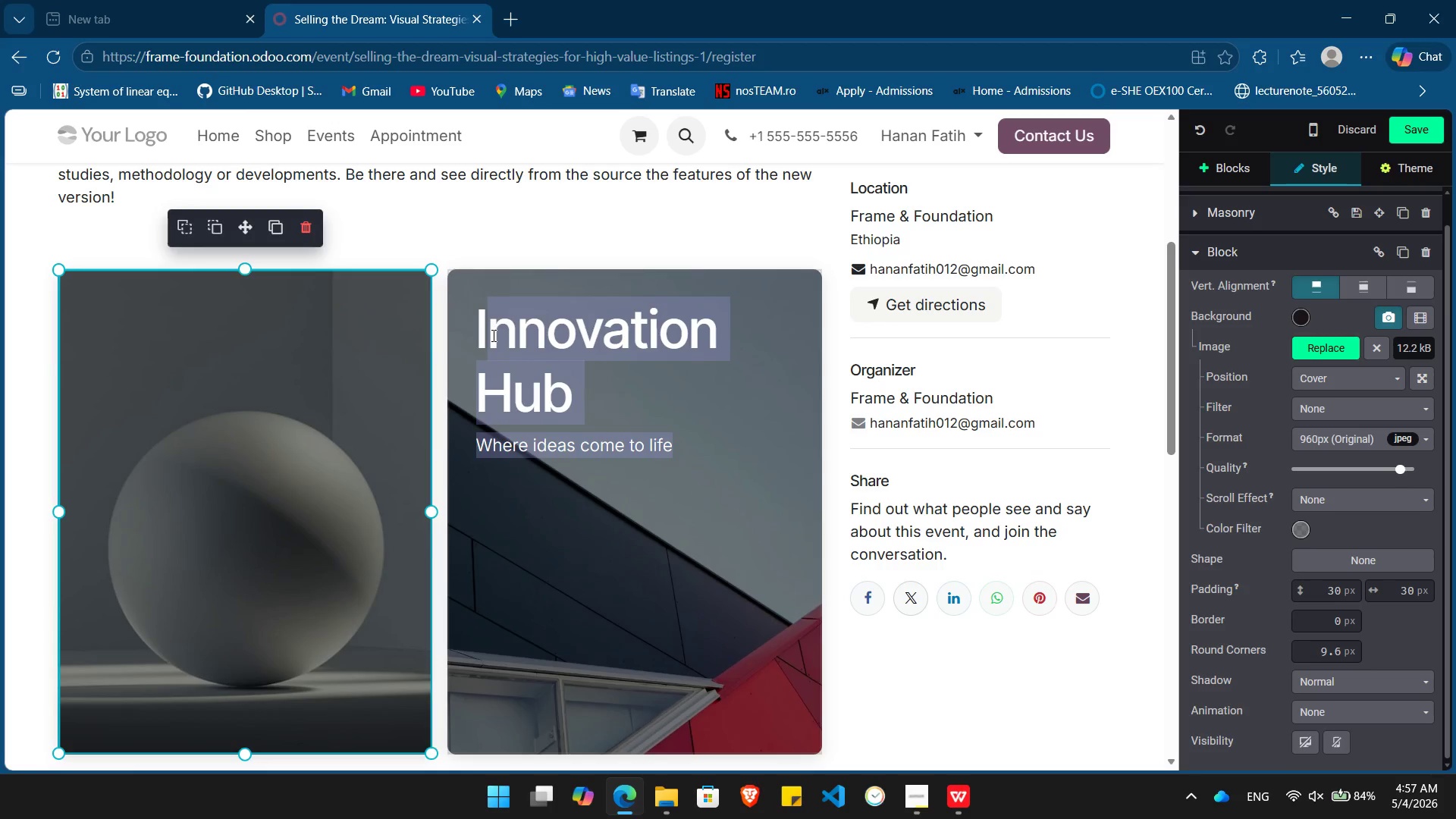 
key(Backspace)
 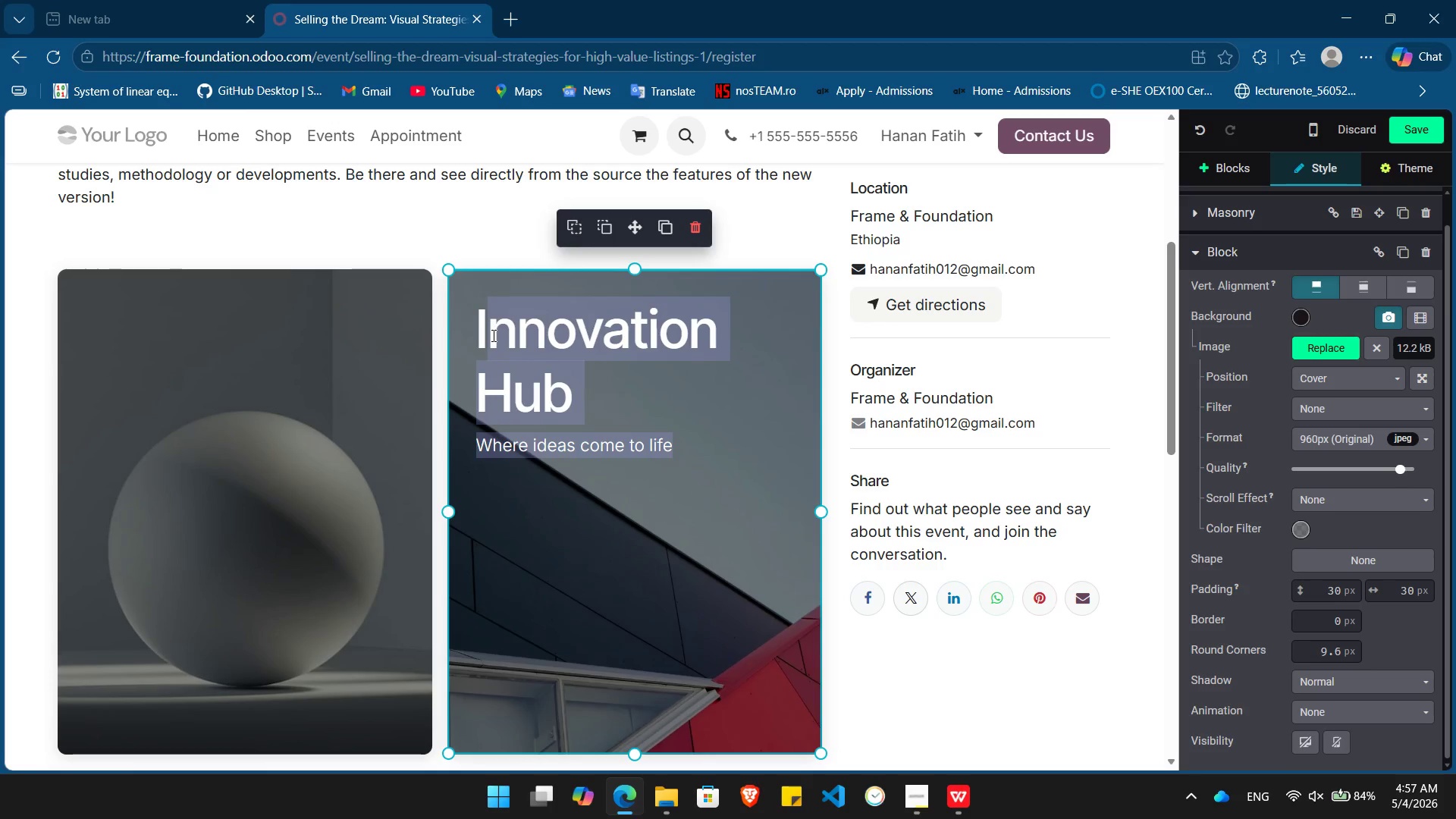 
key(Backspace)
 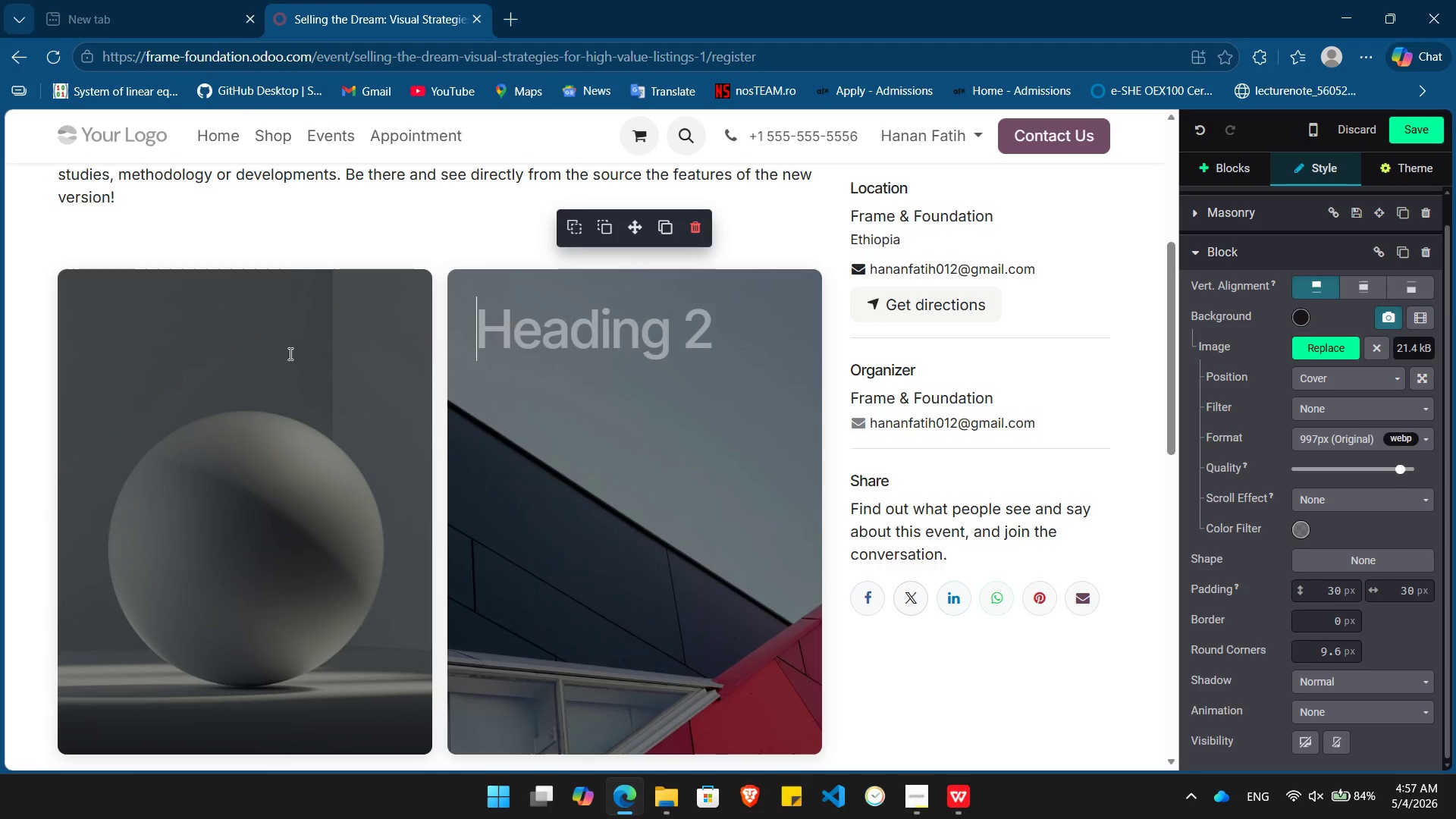 
left_click([271, 356])
 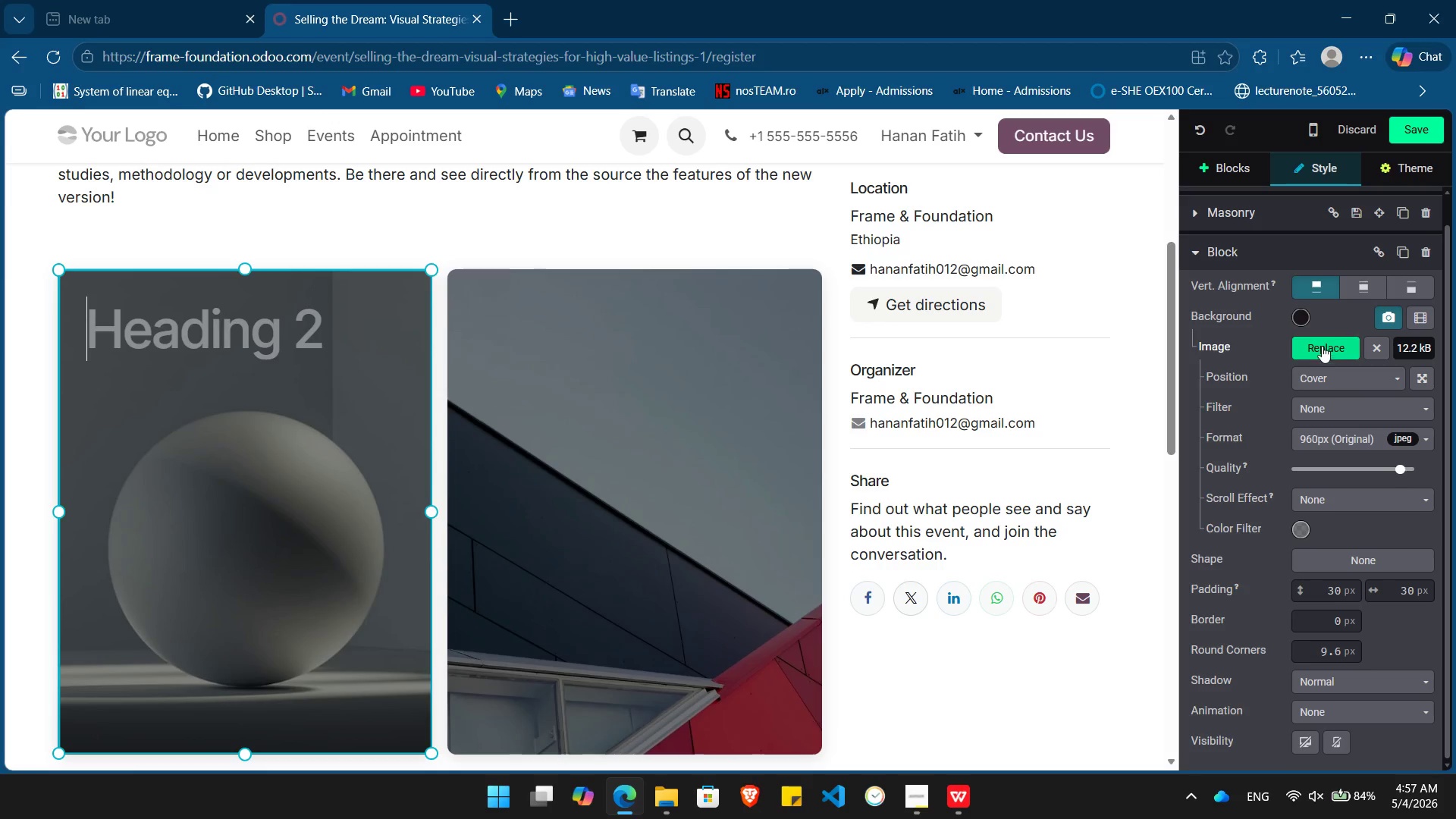 
left_click([1320, 343])
 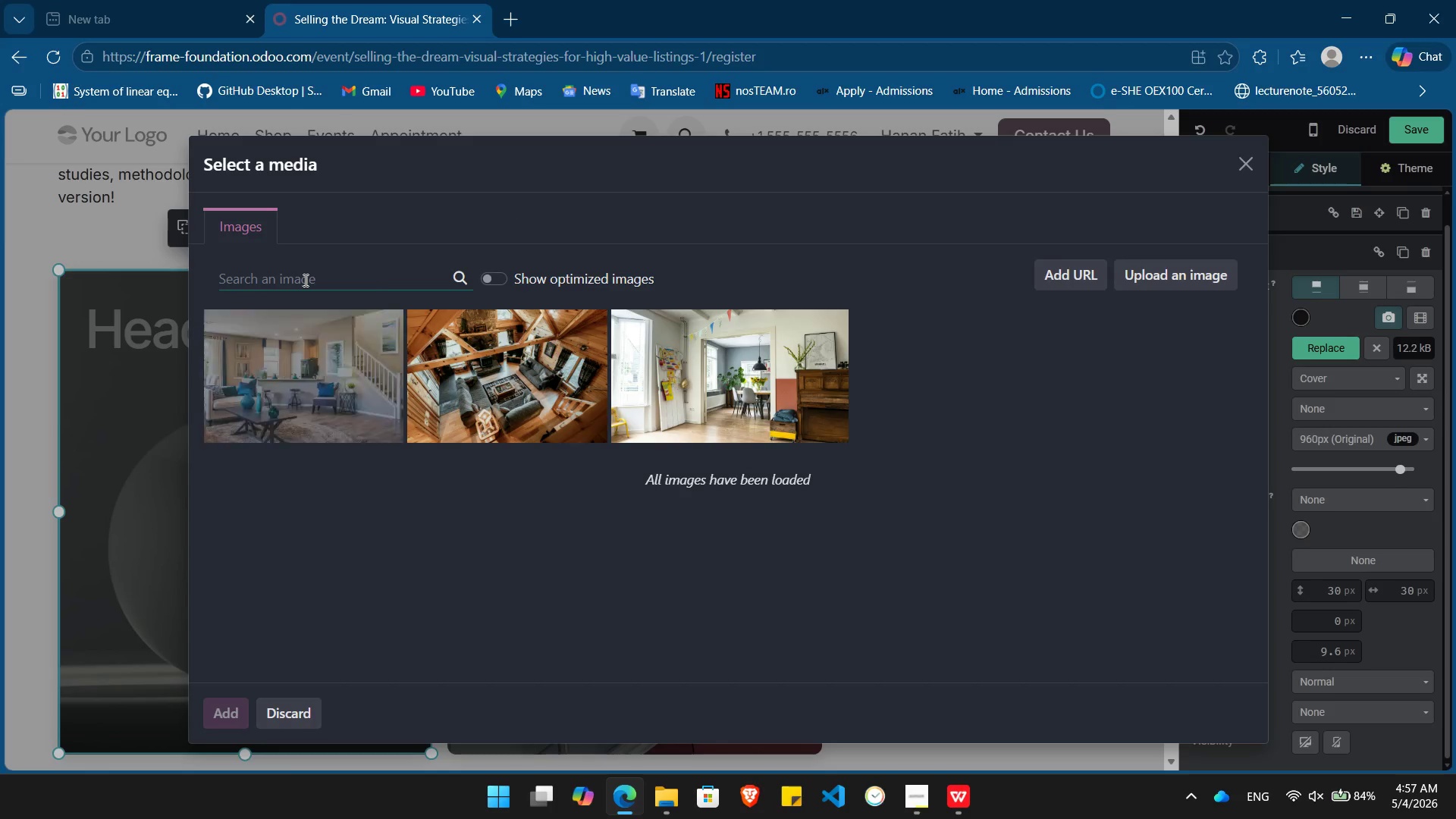 
left_click([304, 280])
 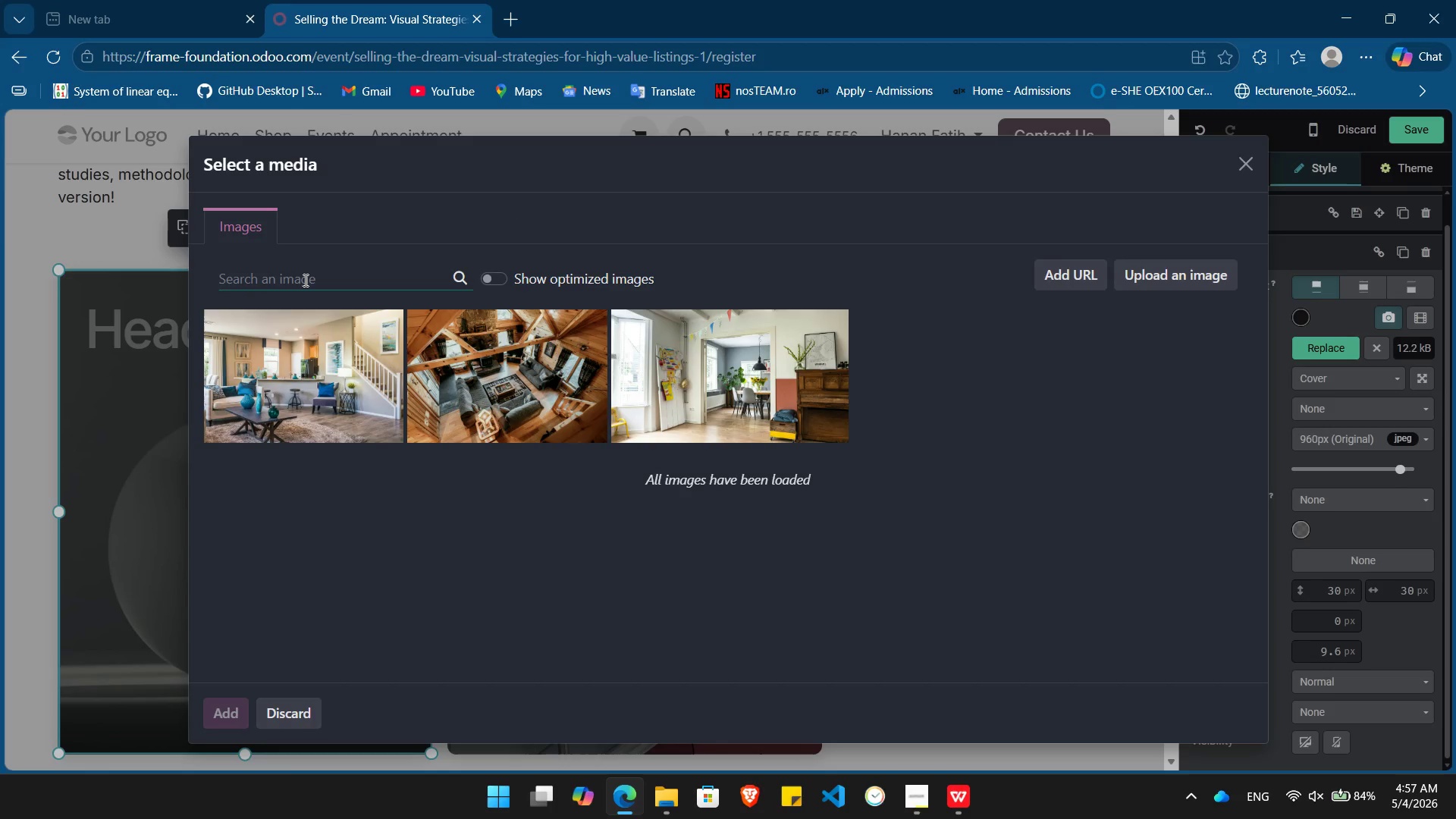 
key(Alt+Tab)